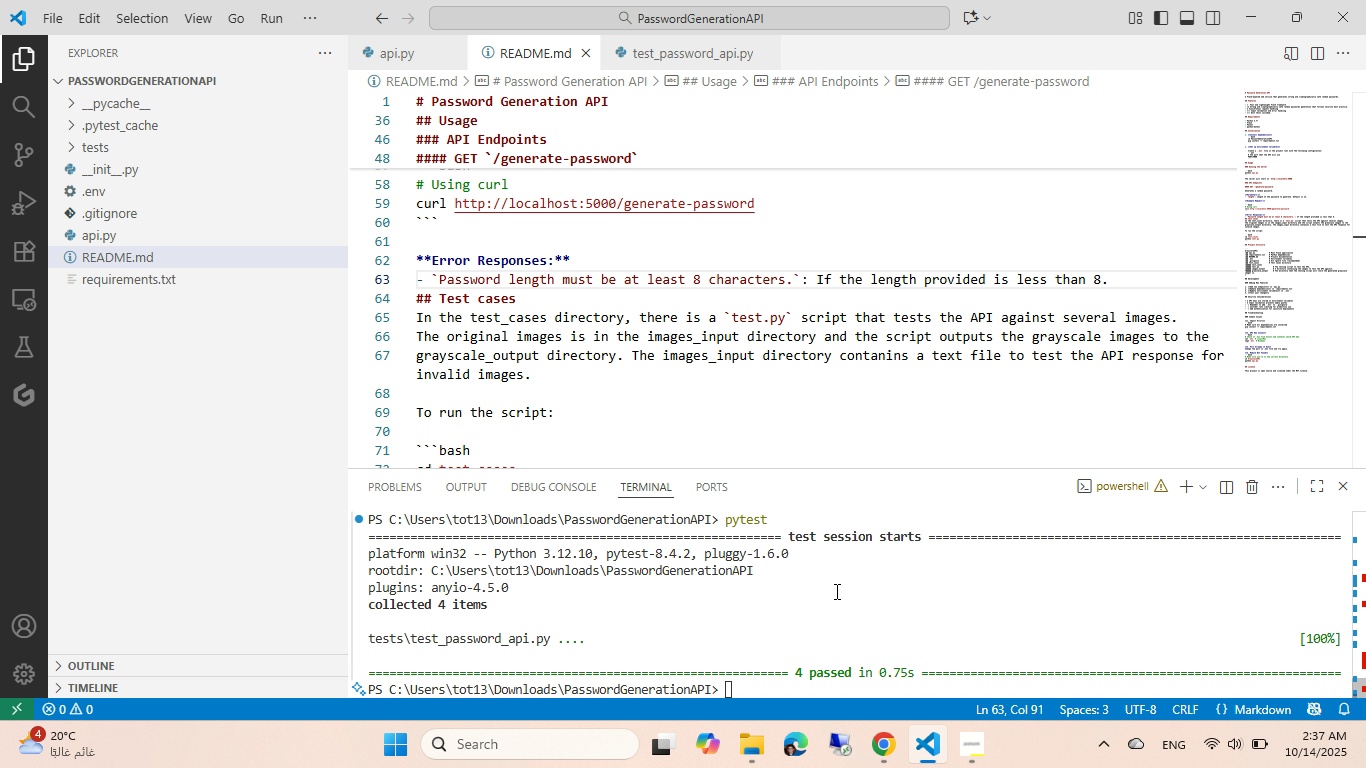 
left_click([835, 591])
 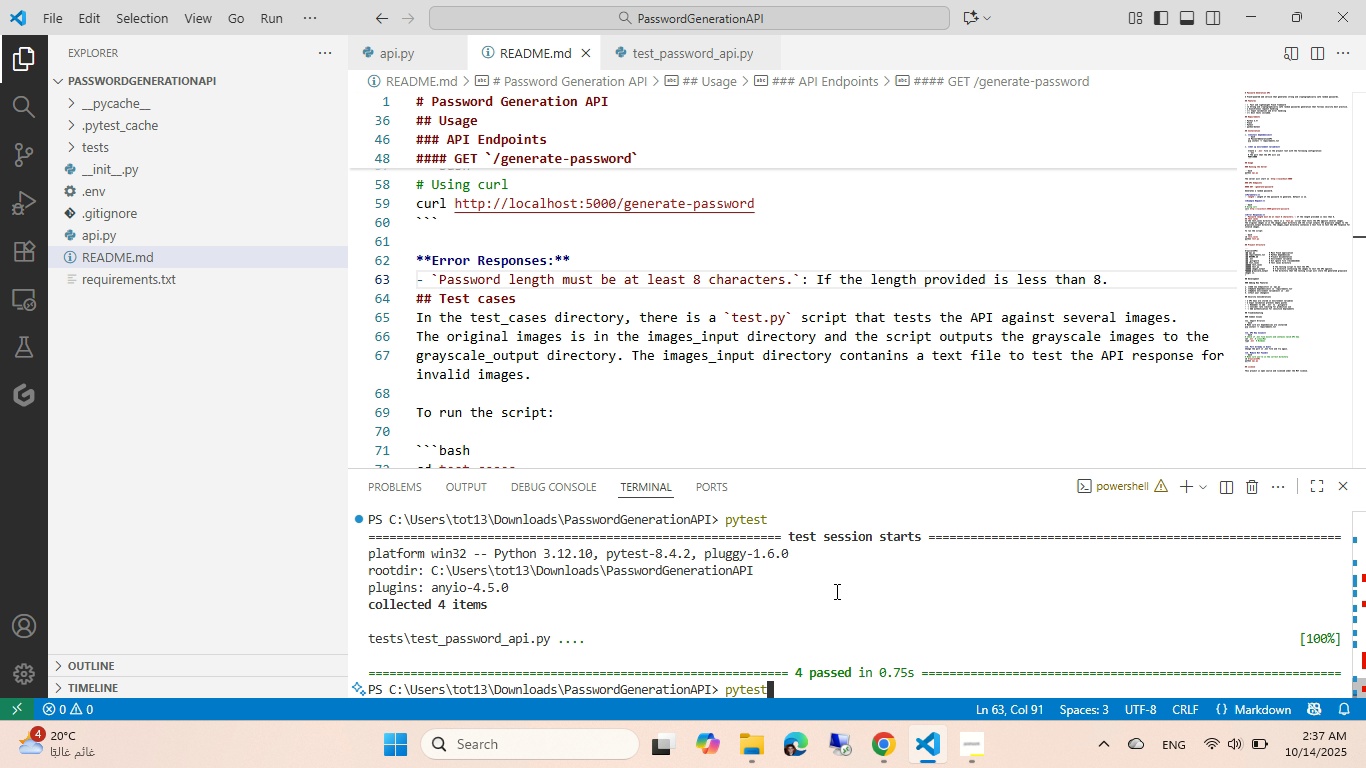 
key(Control+ArrowUp)
 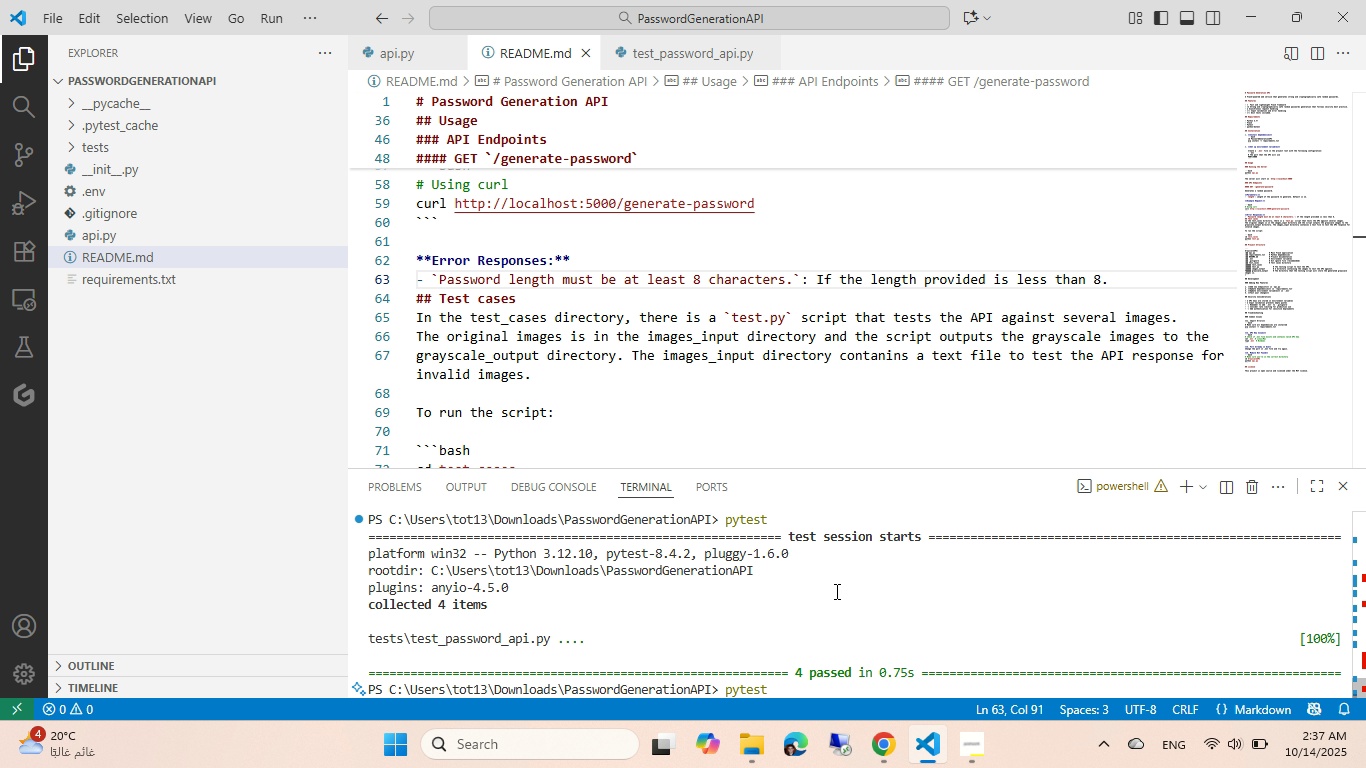 
key(Control+ArrowUp)
 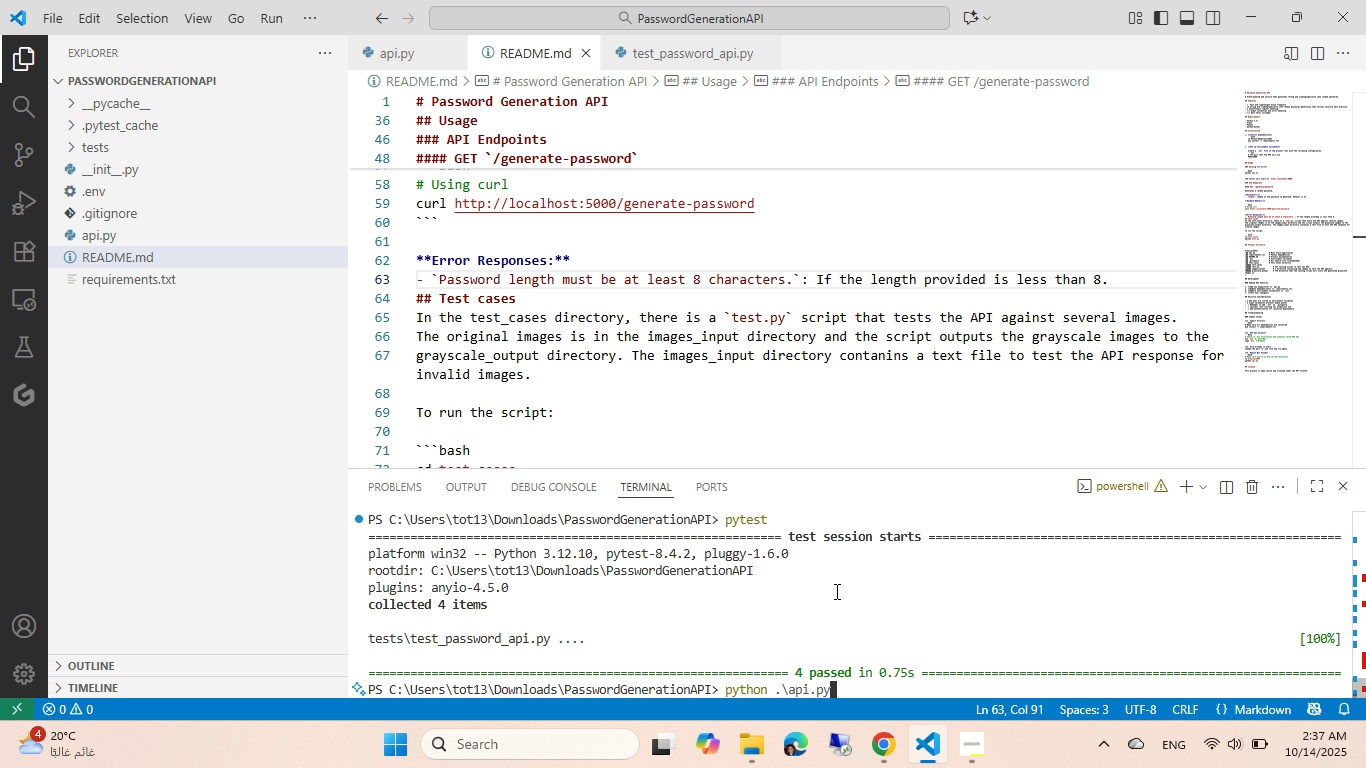 
key(Control+Enter)
 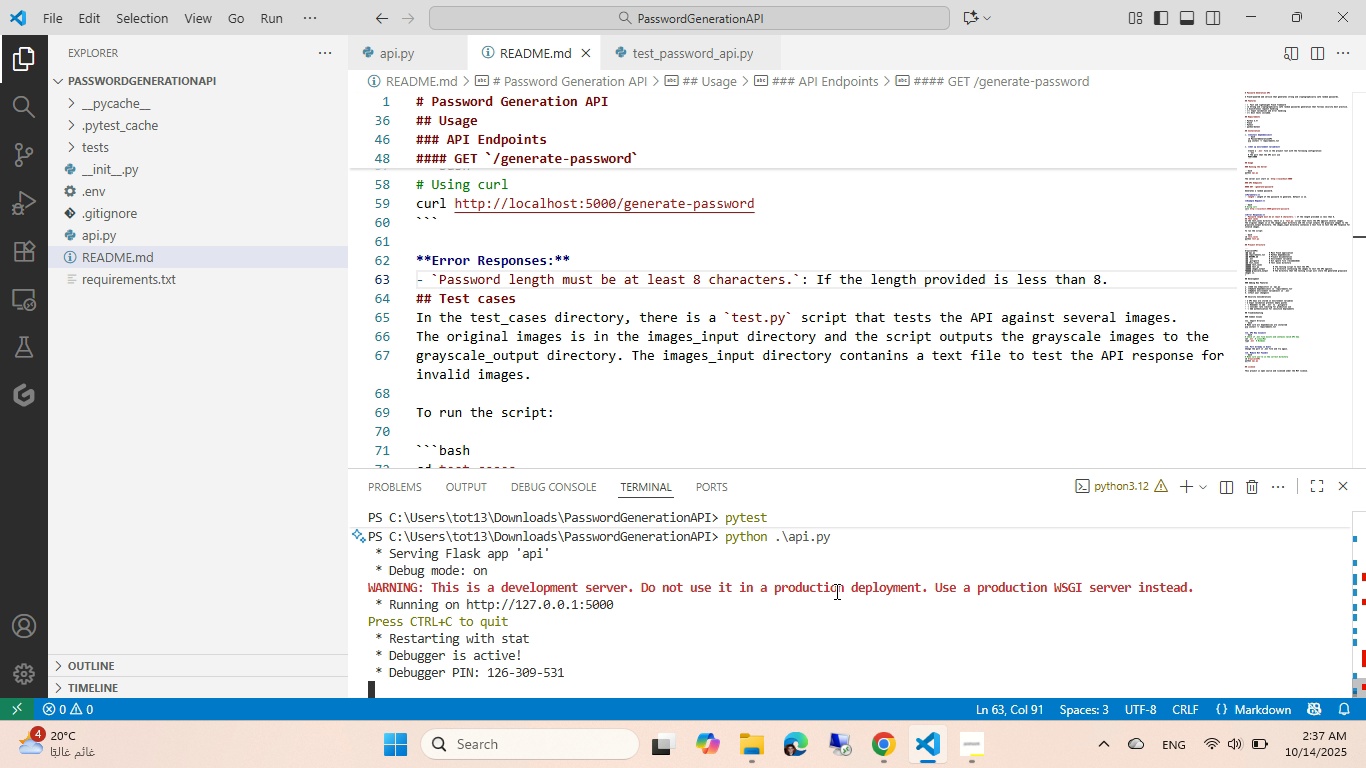 
left_click([869, 733])
 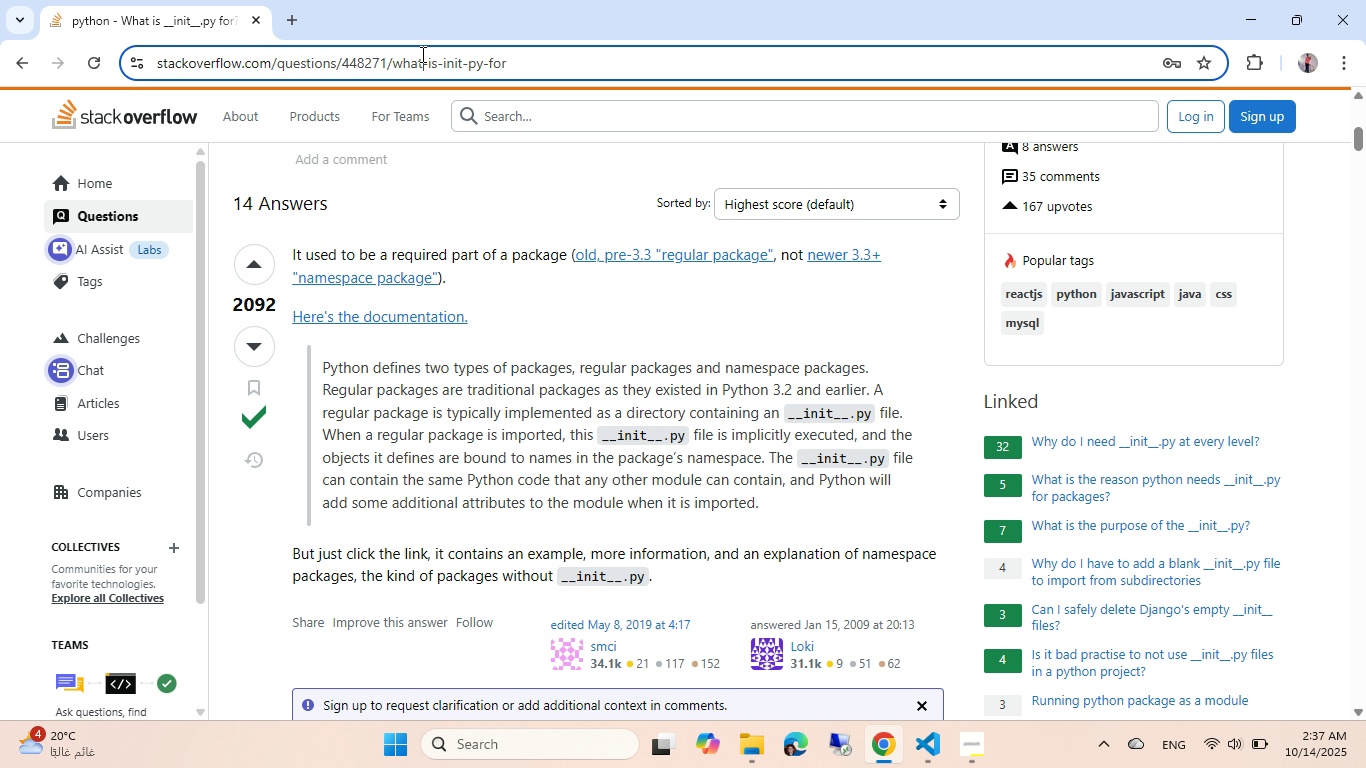 
left_click([421, 54])
 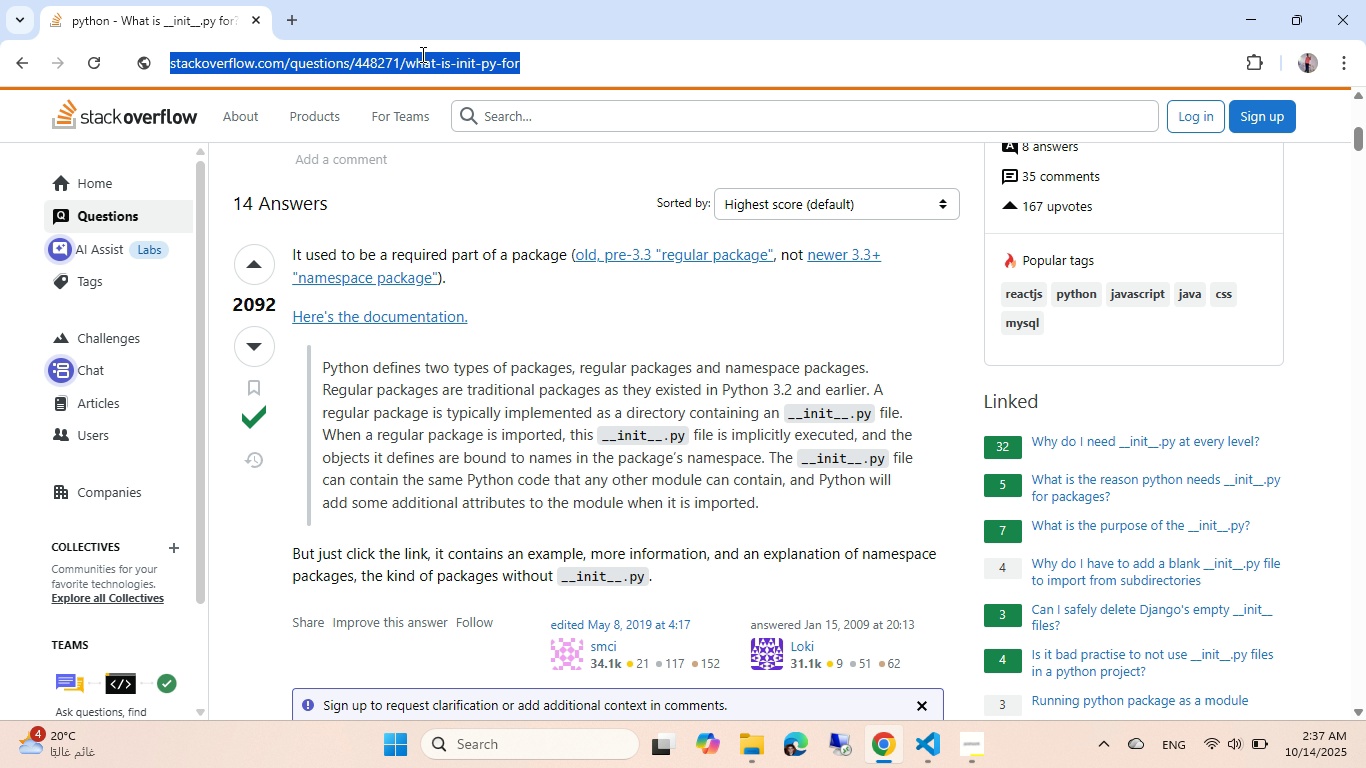 
type(loal)
key(Backspace)
key(Backspace)
type(cal)
 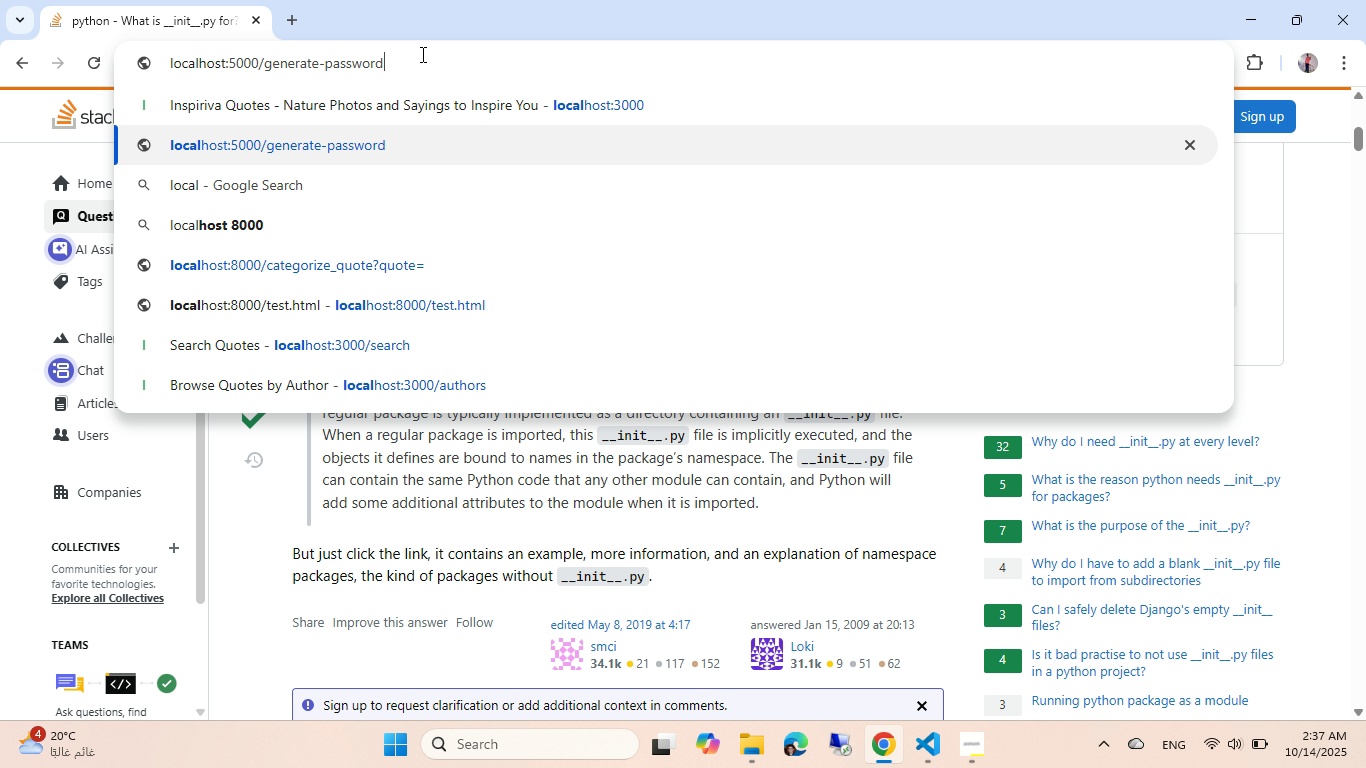 
key(ArrowDown)
 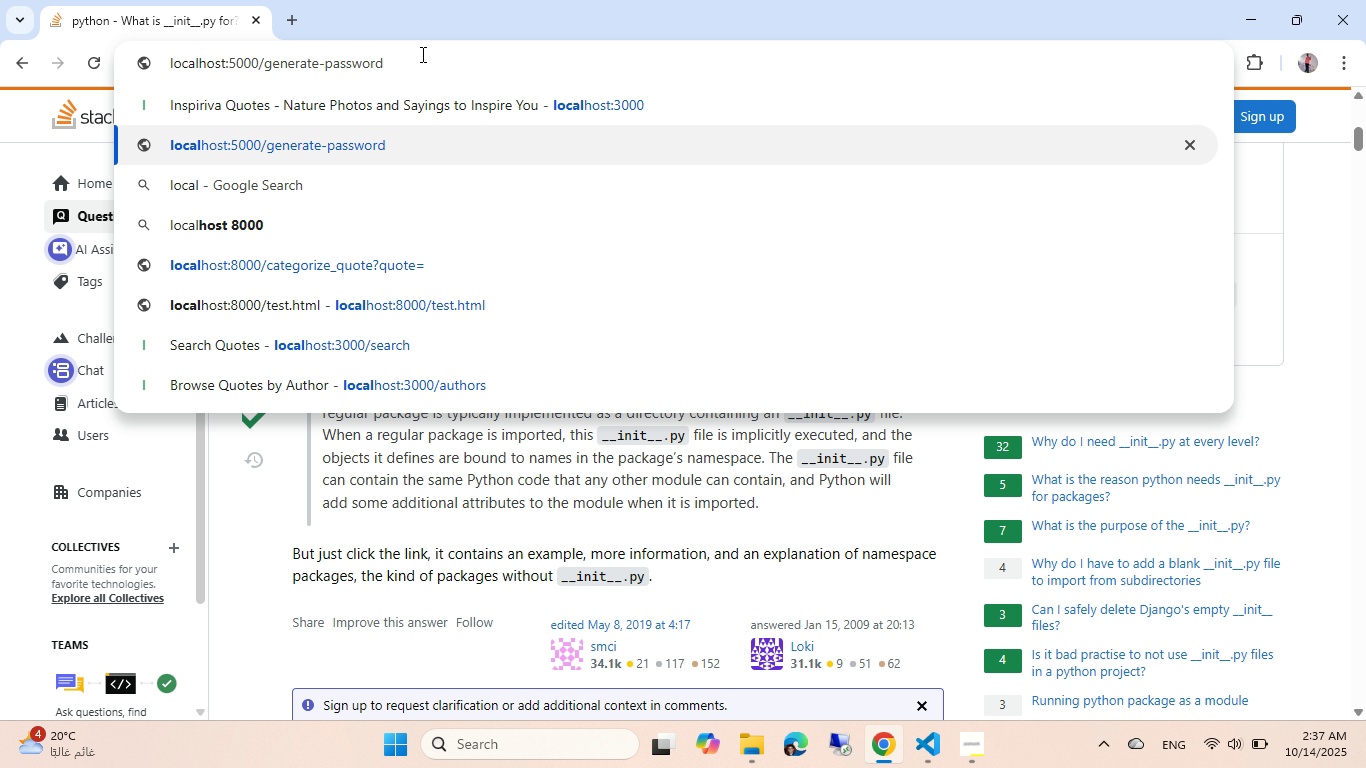 
key(Enter)
 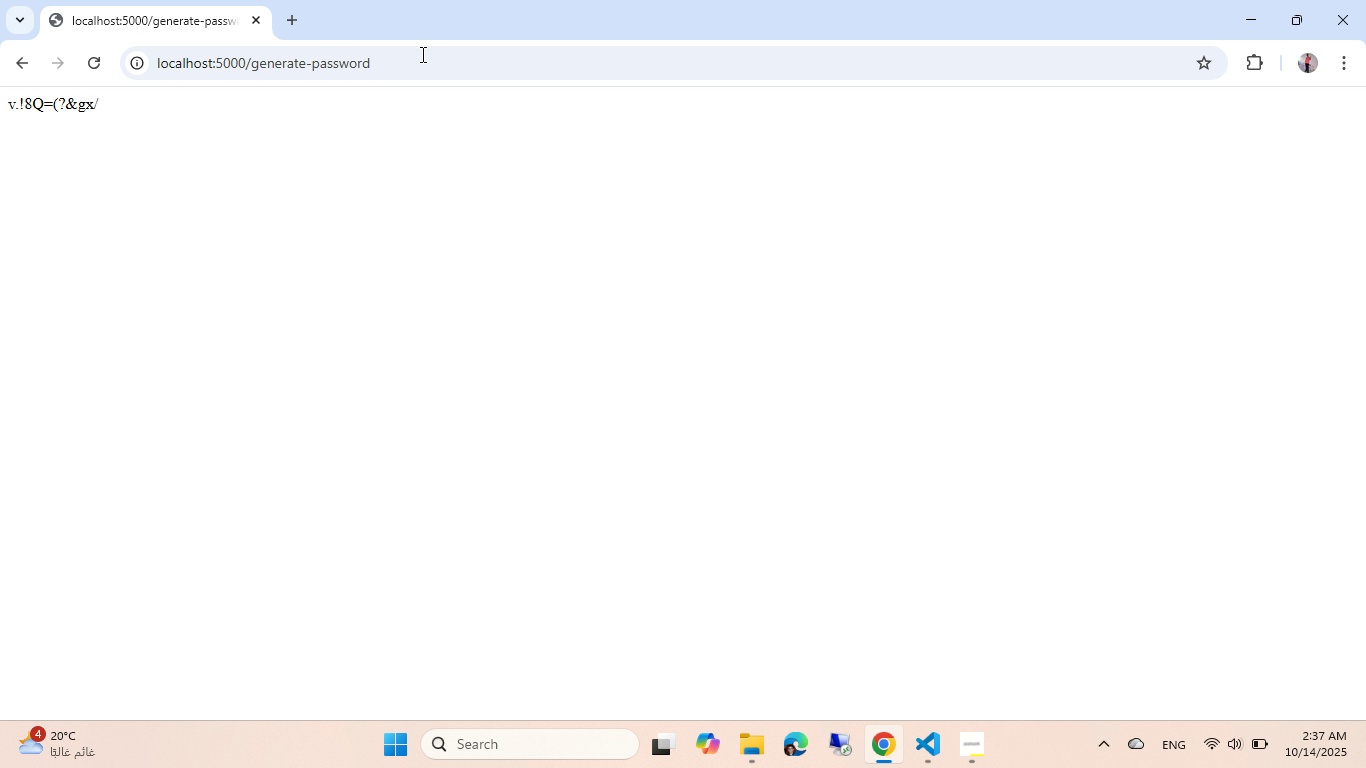 
left_click([432, 55])
 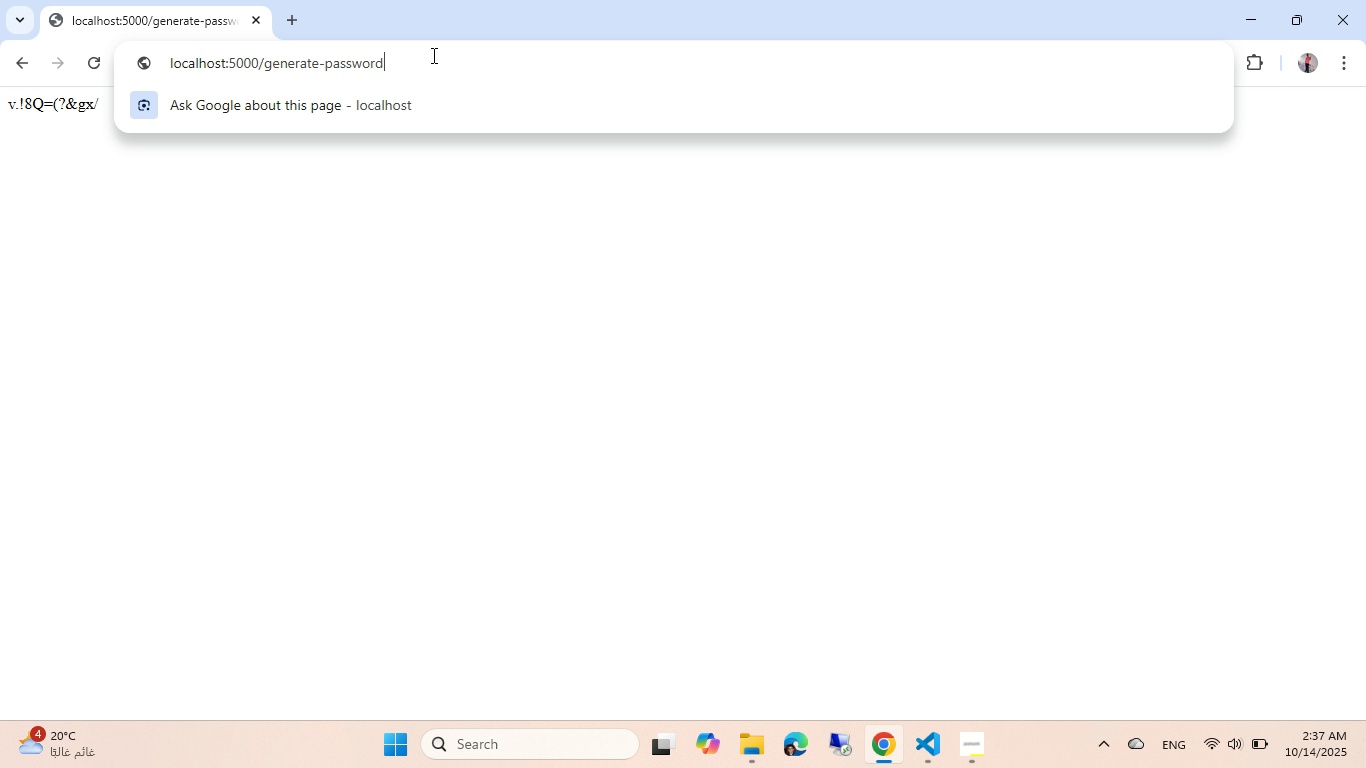 
key(ArrowRight)
 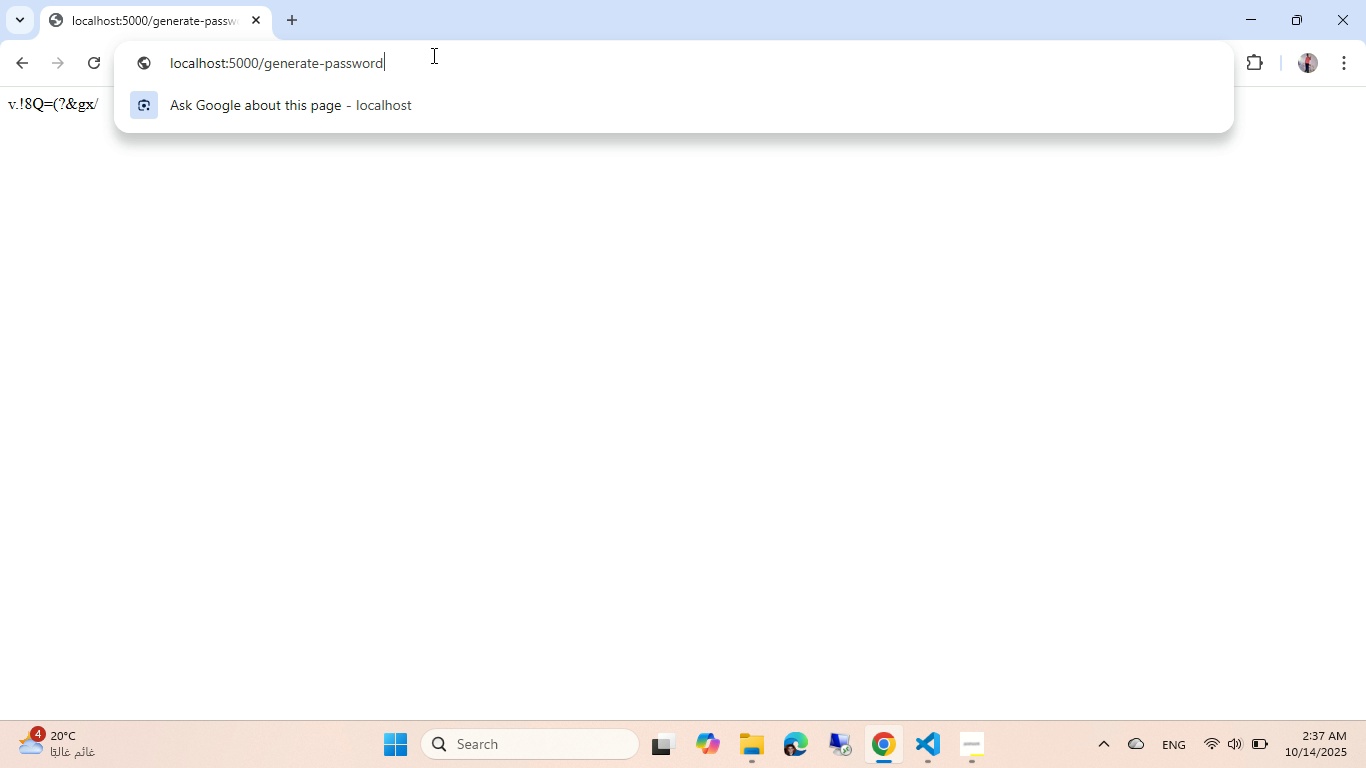 
type(?length=55)
 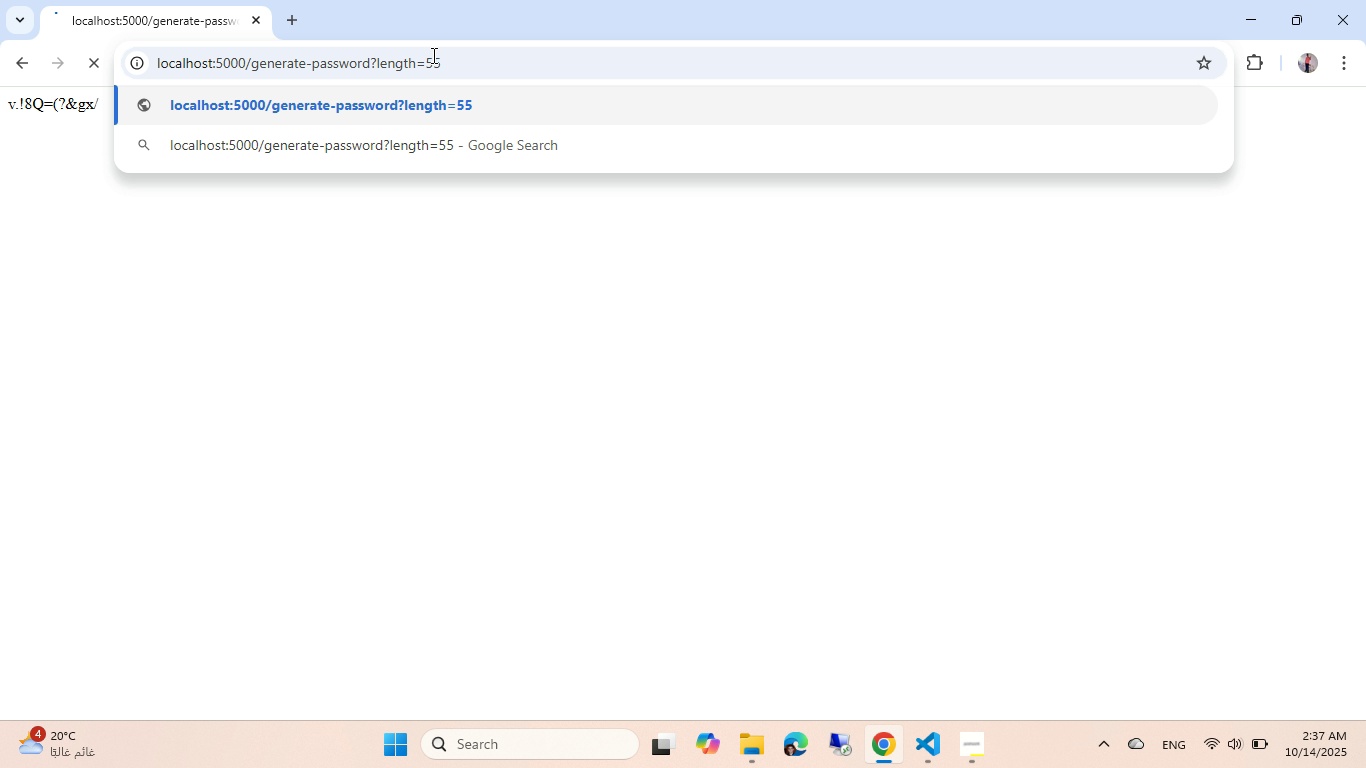 
key(Enter)
 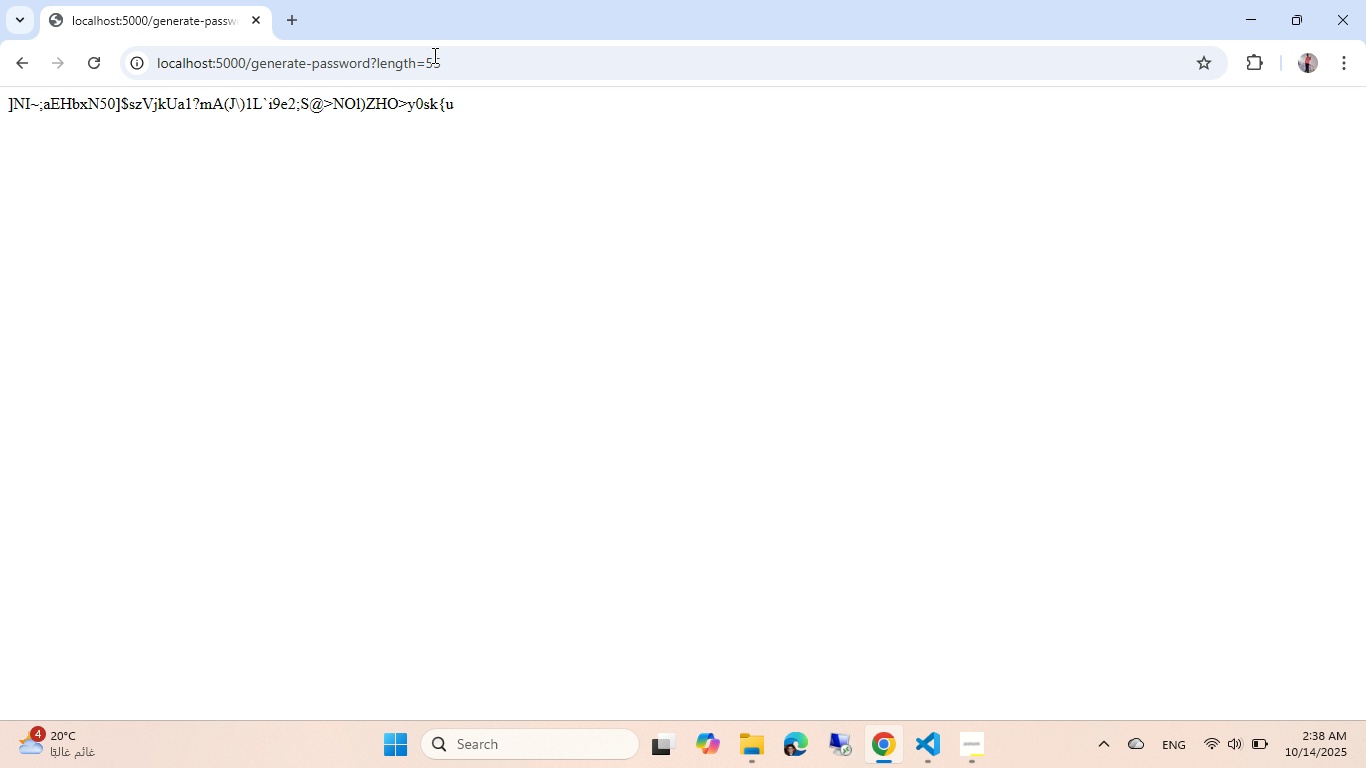 
double_click([449, 64])
 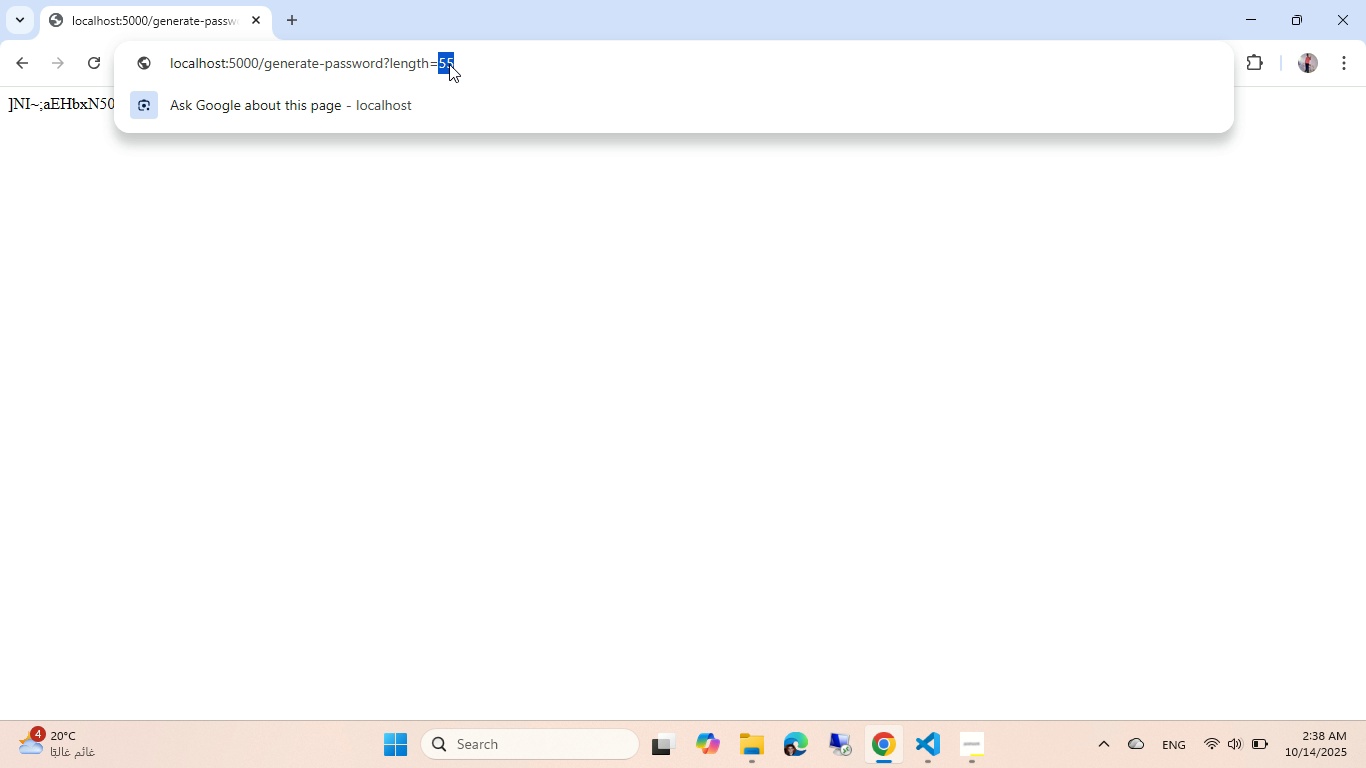 
type(gf)
key(NumpadEnter)
 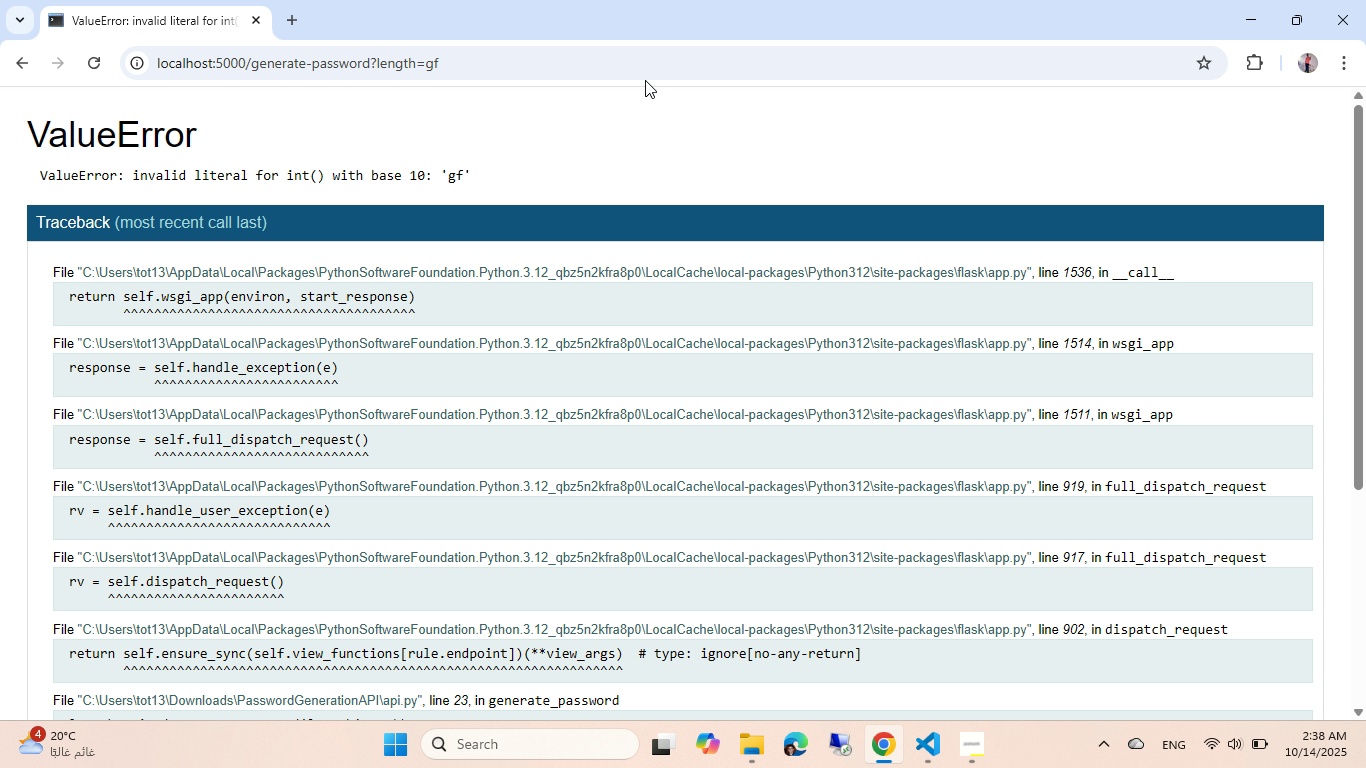 
wait(10.83)
 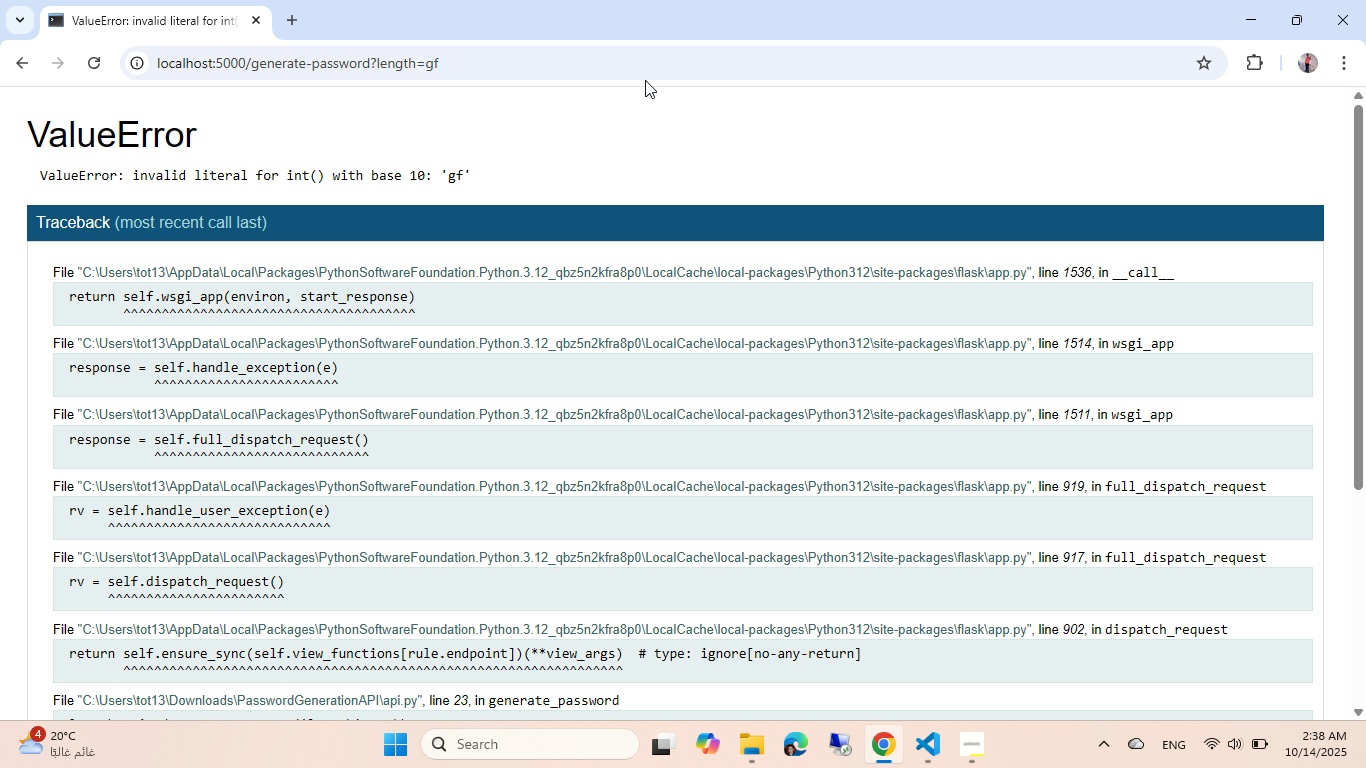 
left_click_drag(start_coordinate=[487, 169], to_coordinate=[38, 180])
 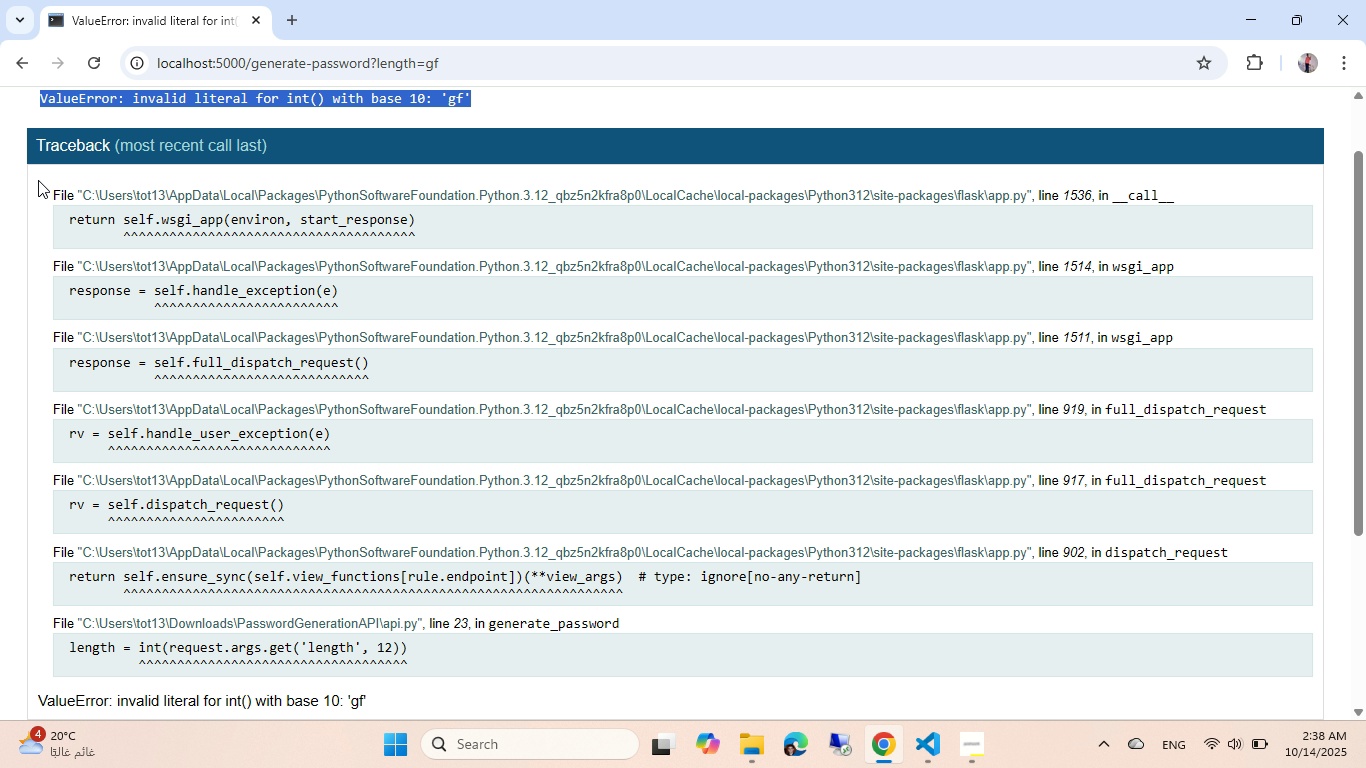 
key(Control+ControlLeft)
 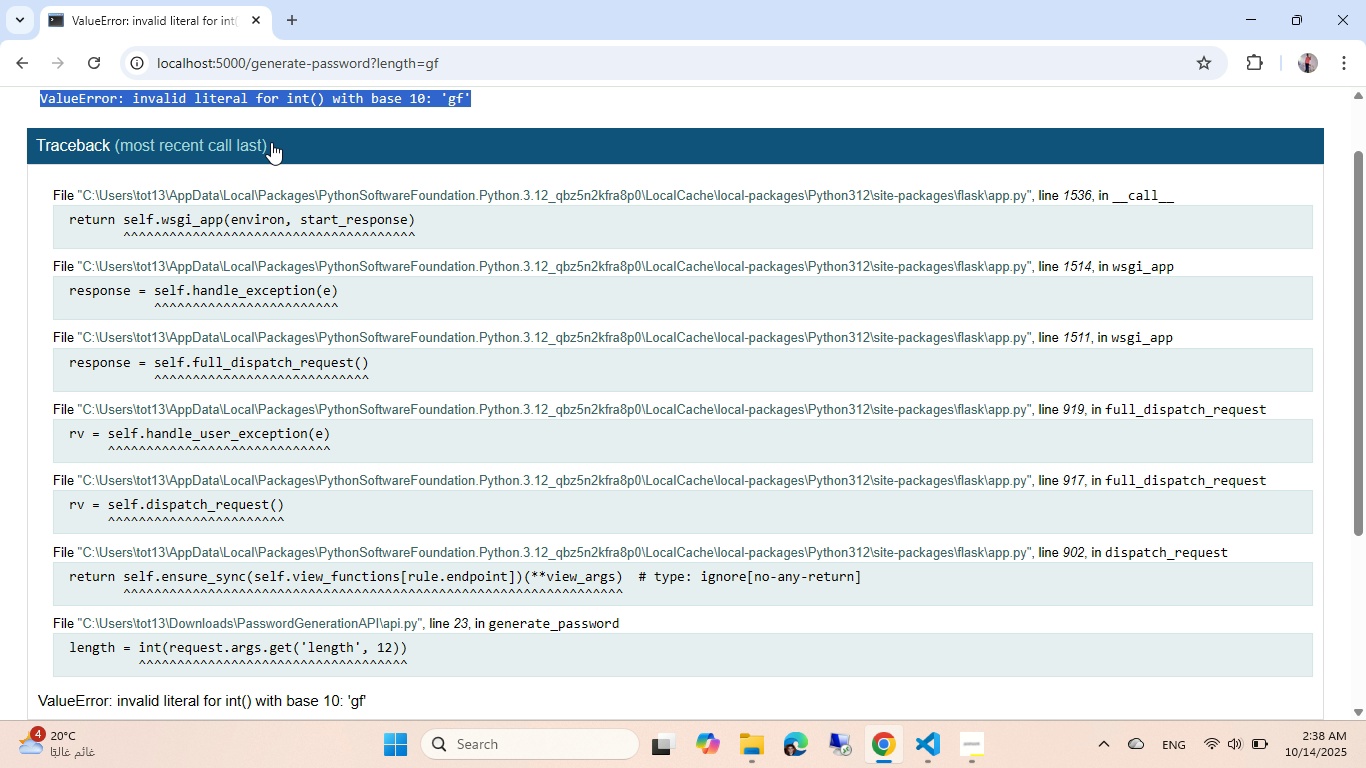 
key(Control+ControlLeft)
 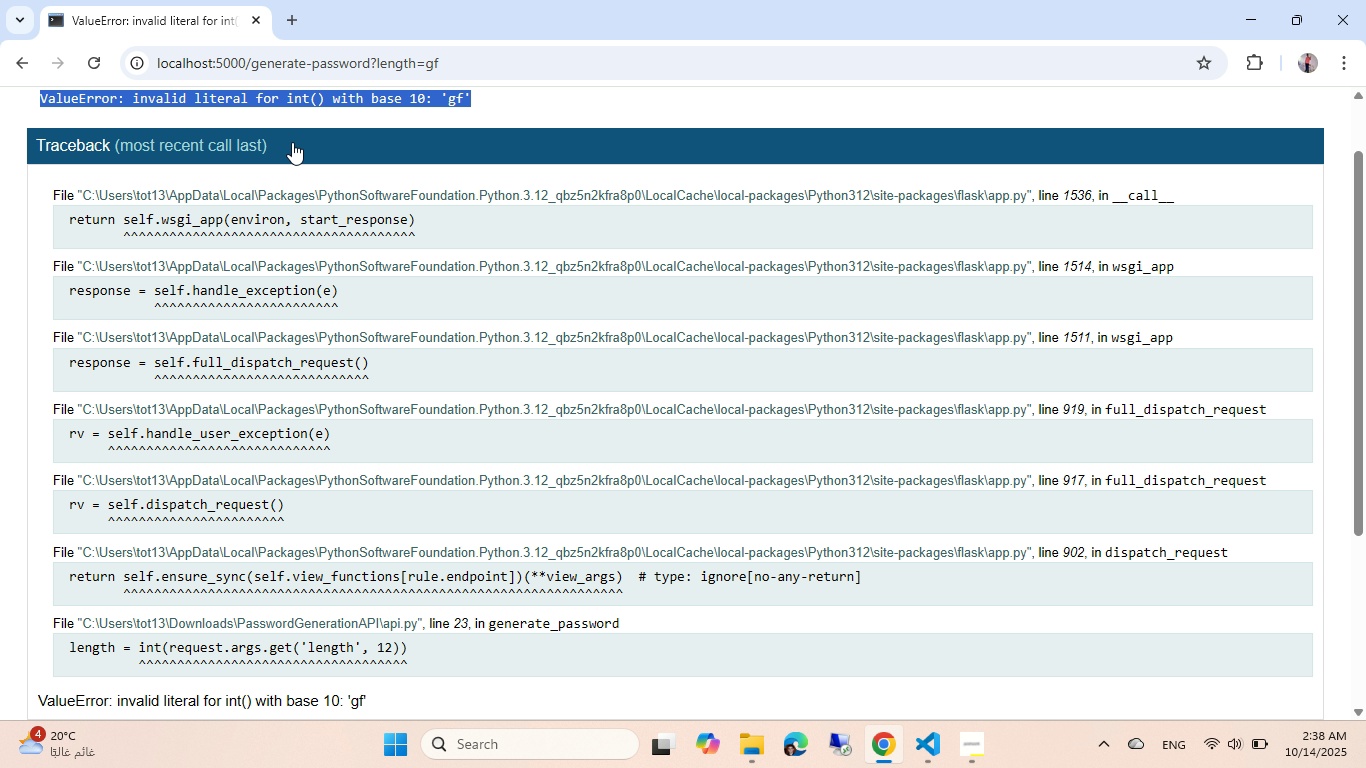 
key(Control+C)
 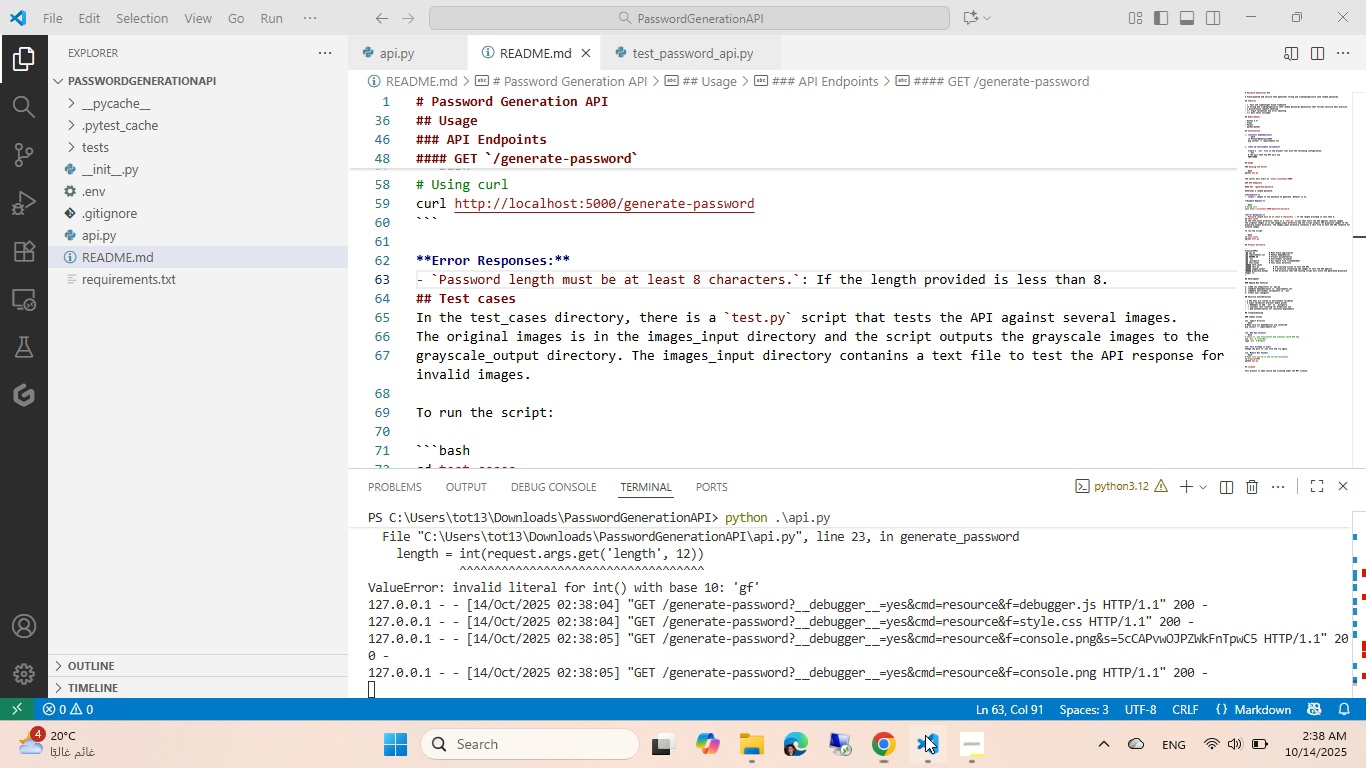 
left_click([925, 735])
 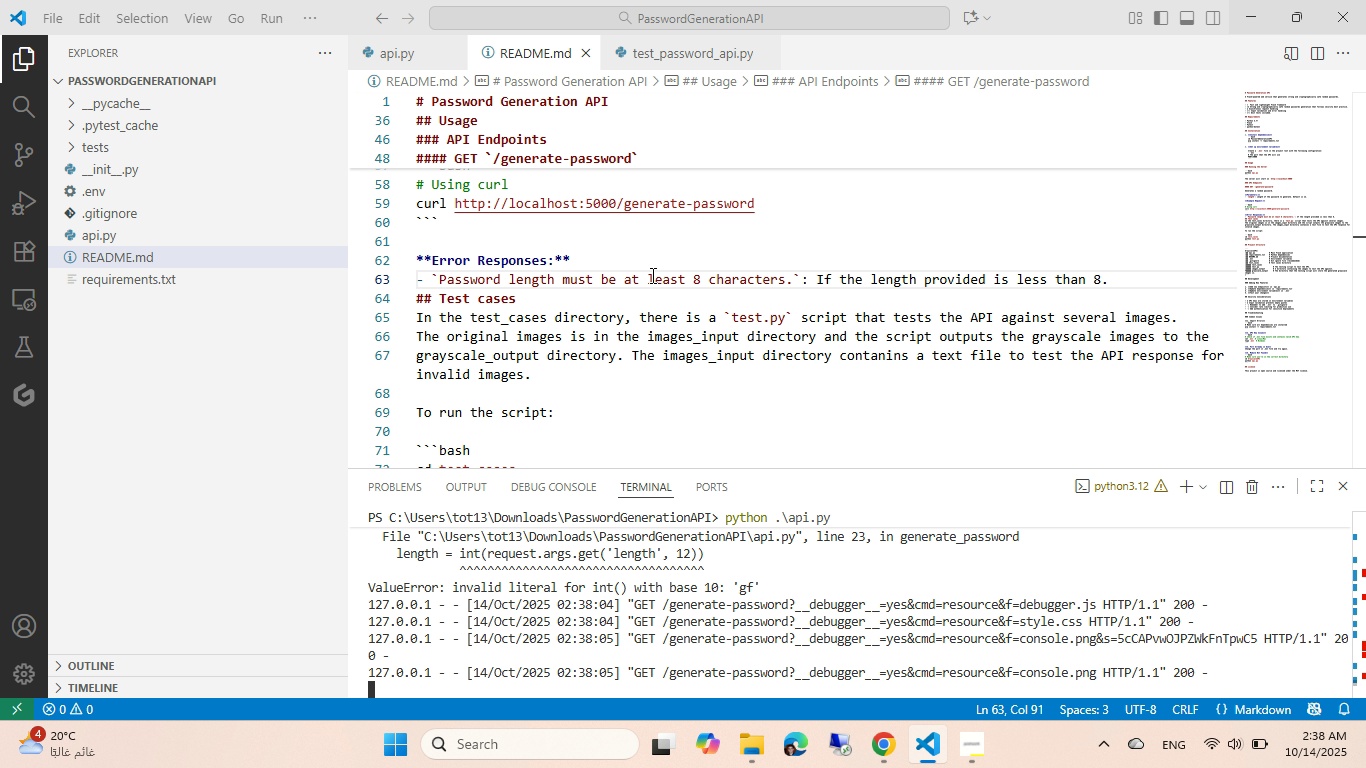 
scroll: coordinate [651, 275], scroll_direction: up, amount: 3.0
 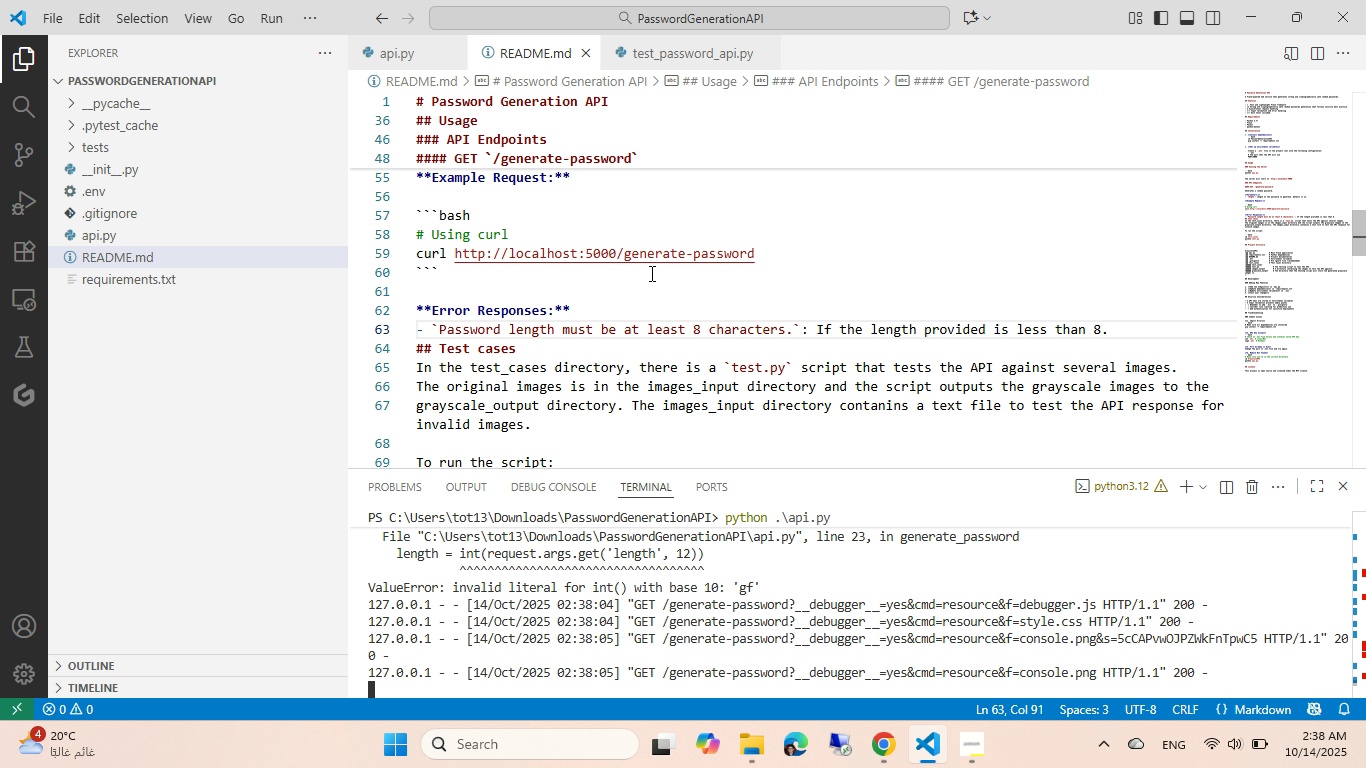 
scroll: coordinate [650, 273], scroll_direction: down, amount: 3.0
 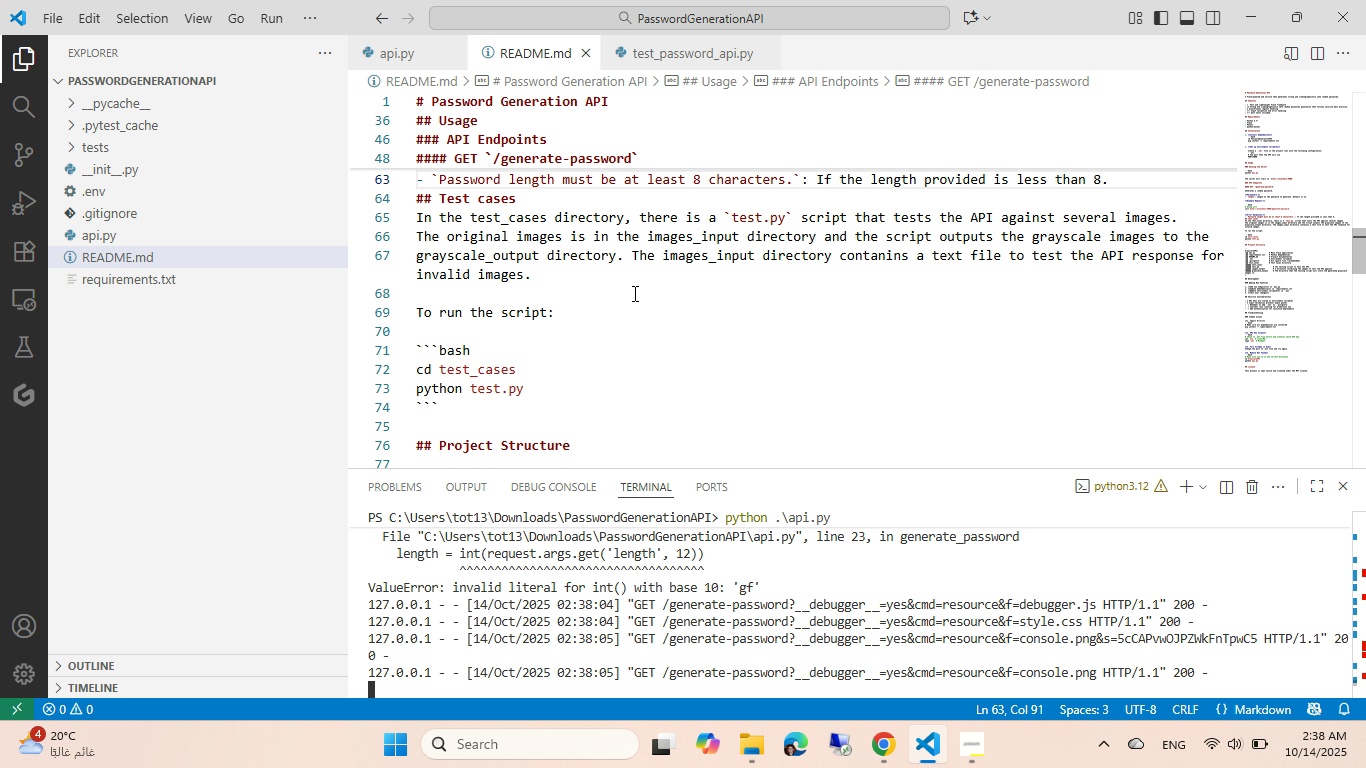 
scroll: coordinate [495, 330], scroll_direction: up, amount: 3.0
 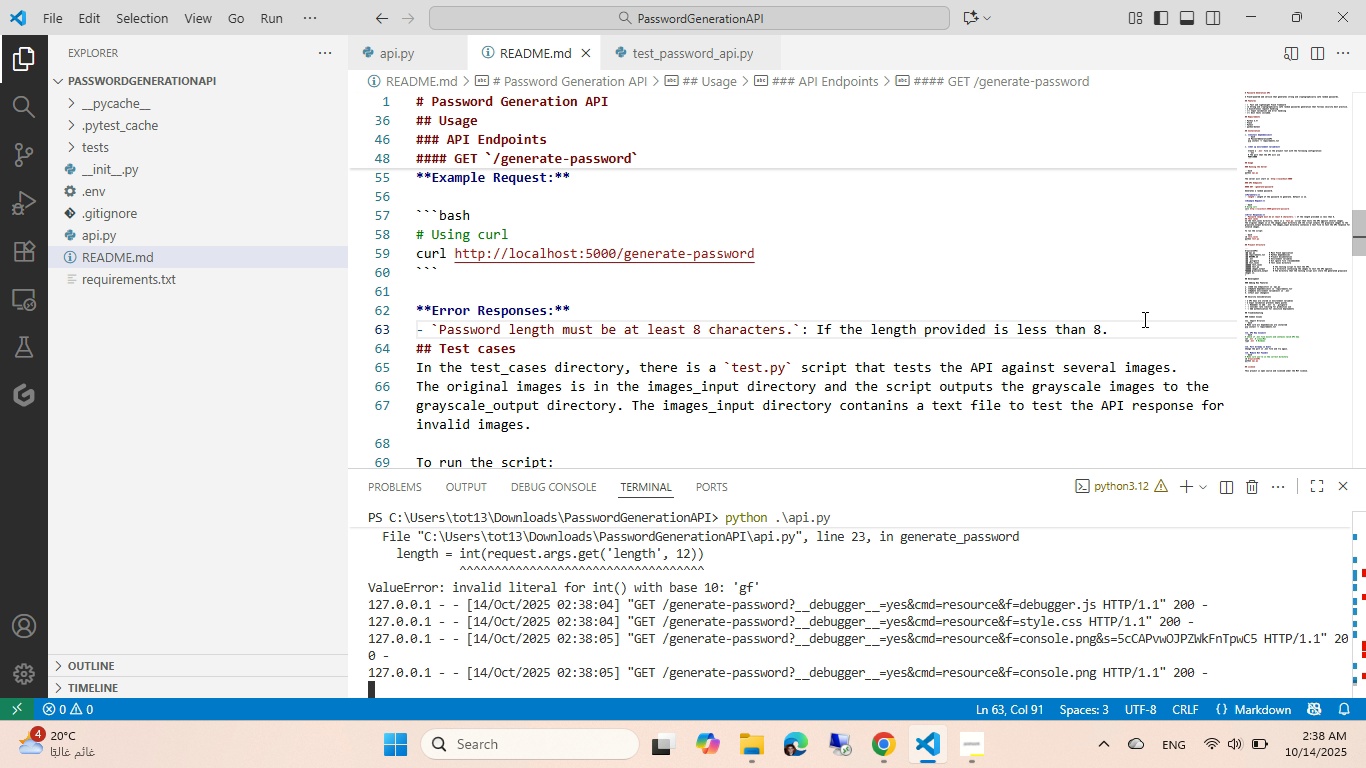 
left_click([1138, 324])
 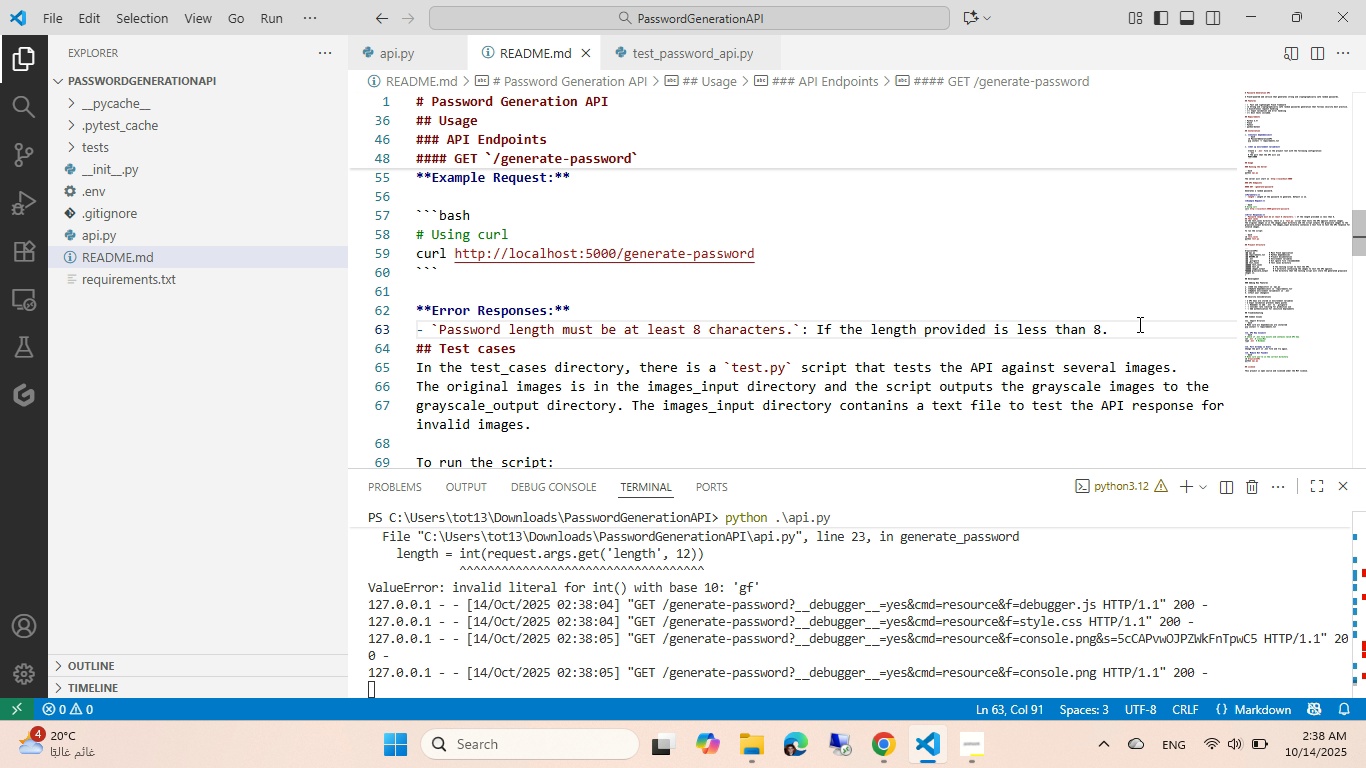 
key(Enter)
 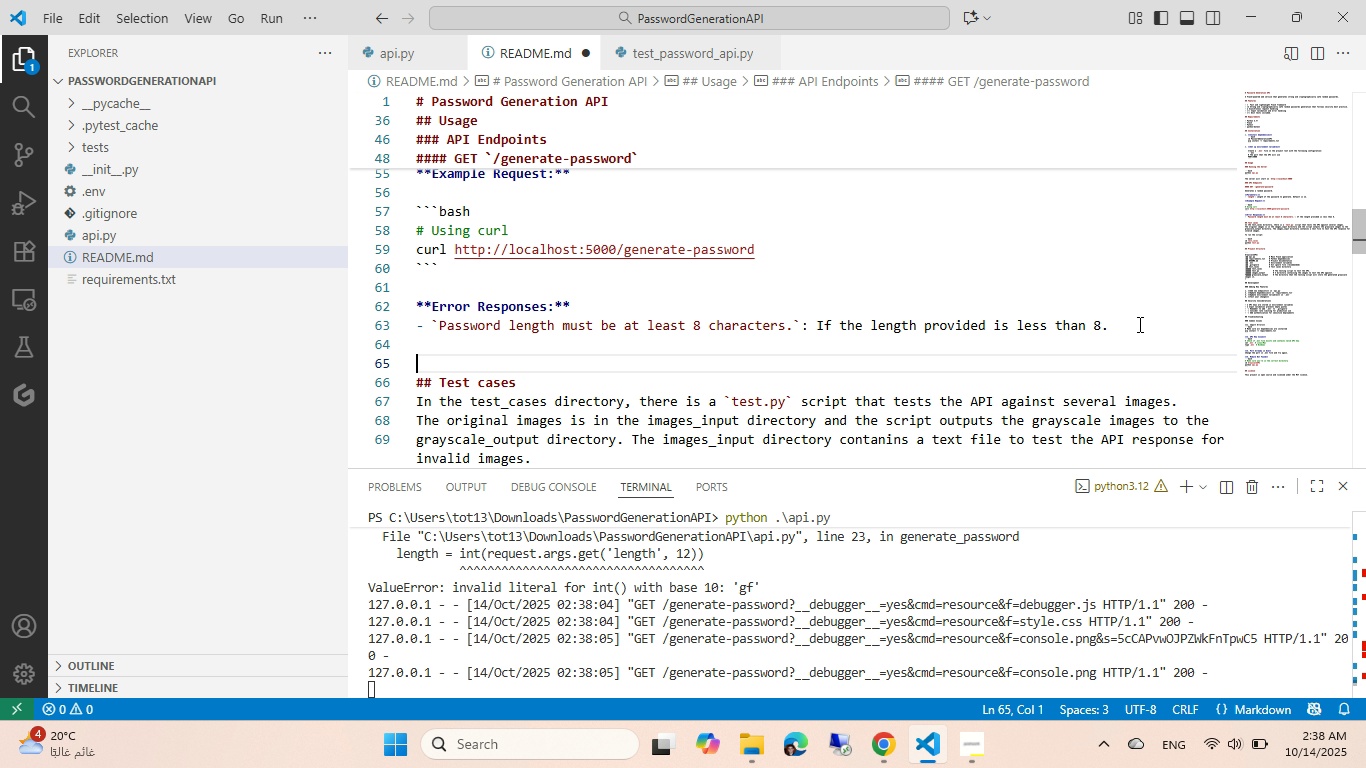 
key(Enter)
 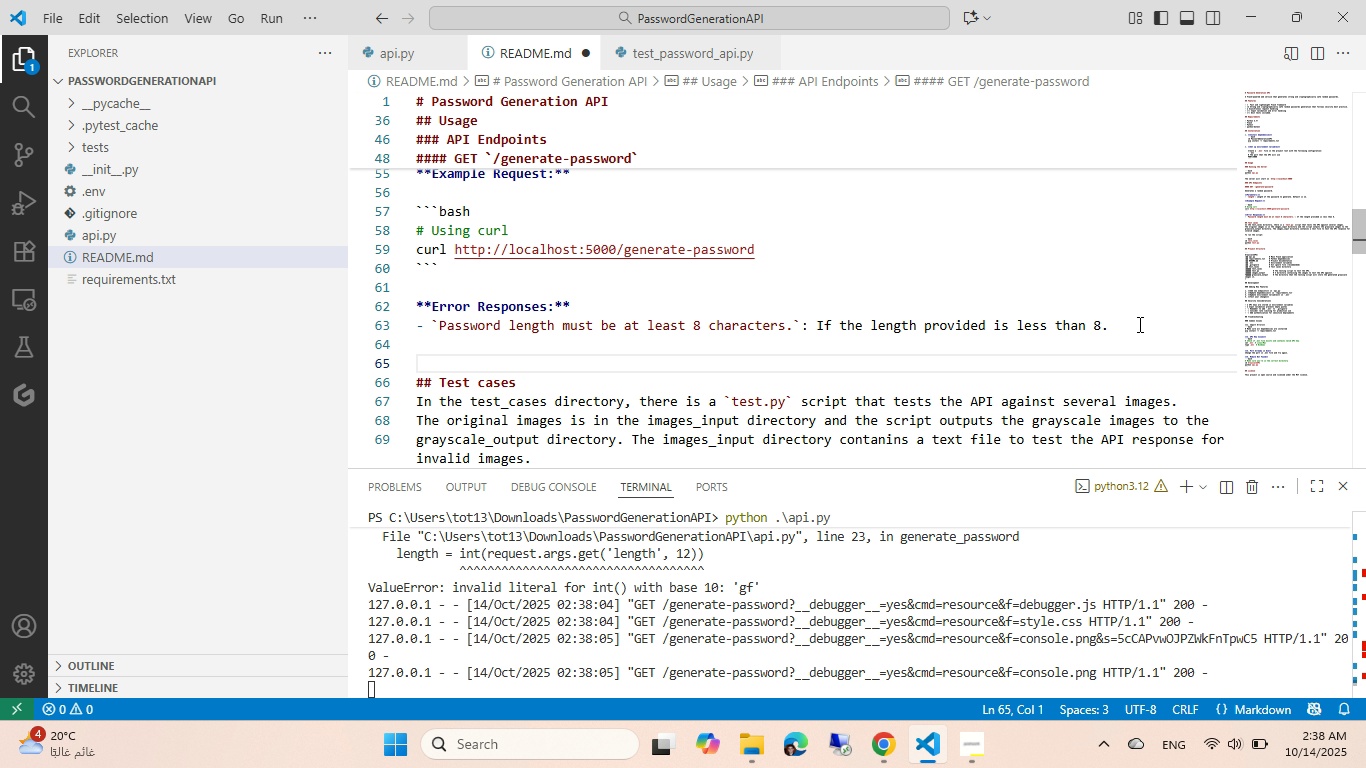 
key(ArrowUp)
 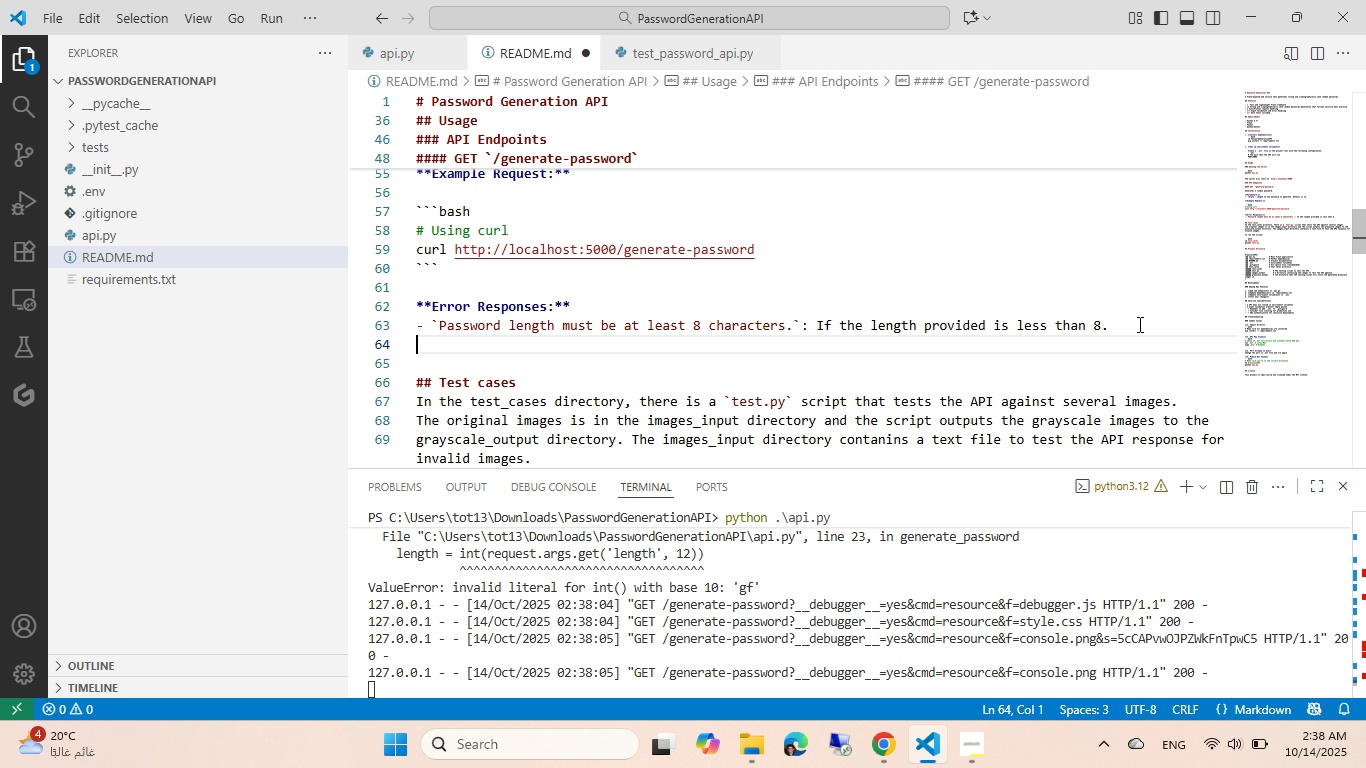 
key(Minus)
 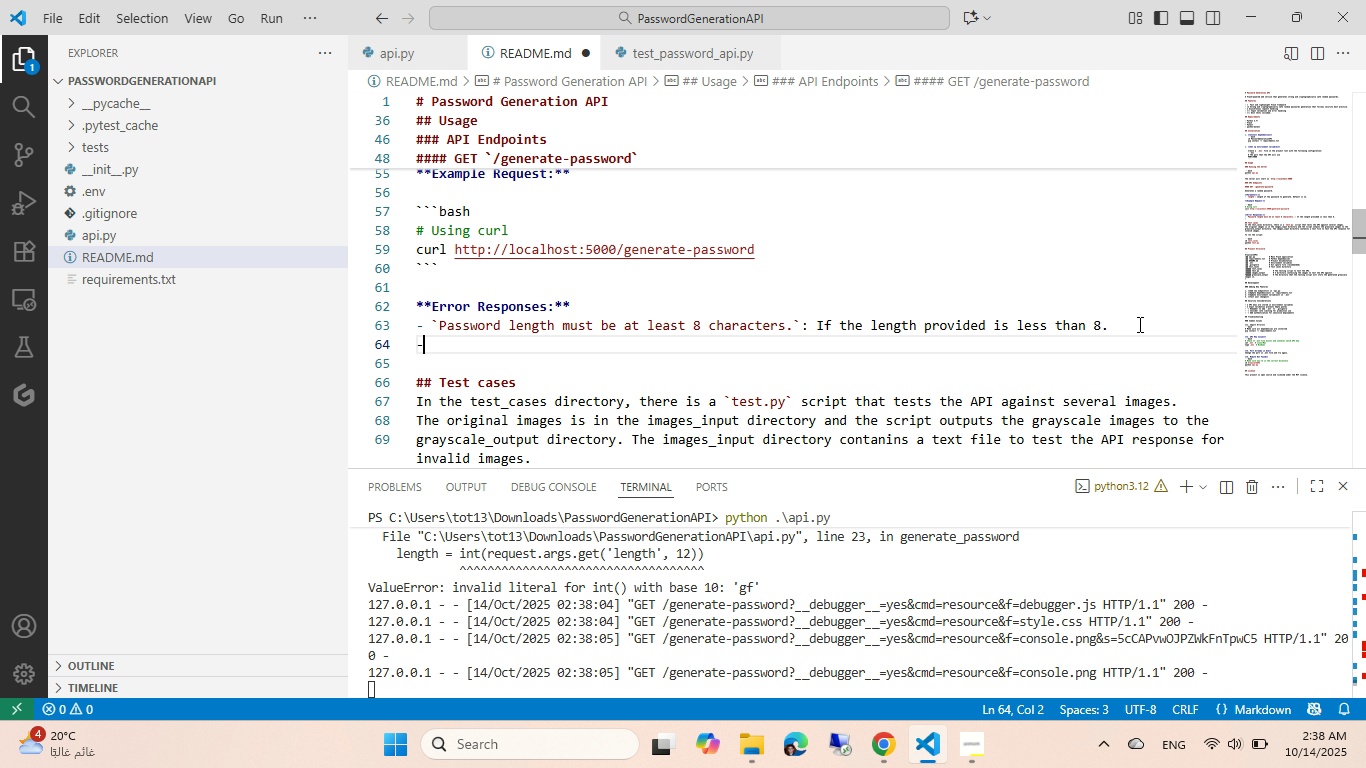 
key(Space)
 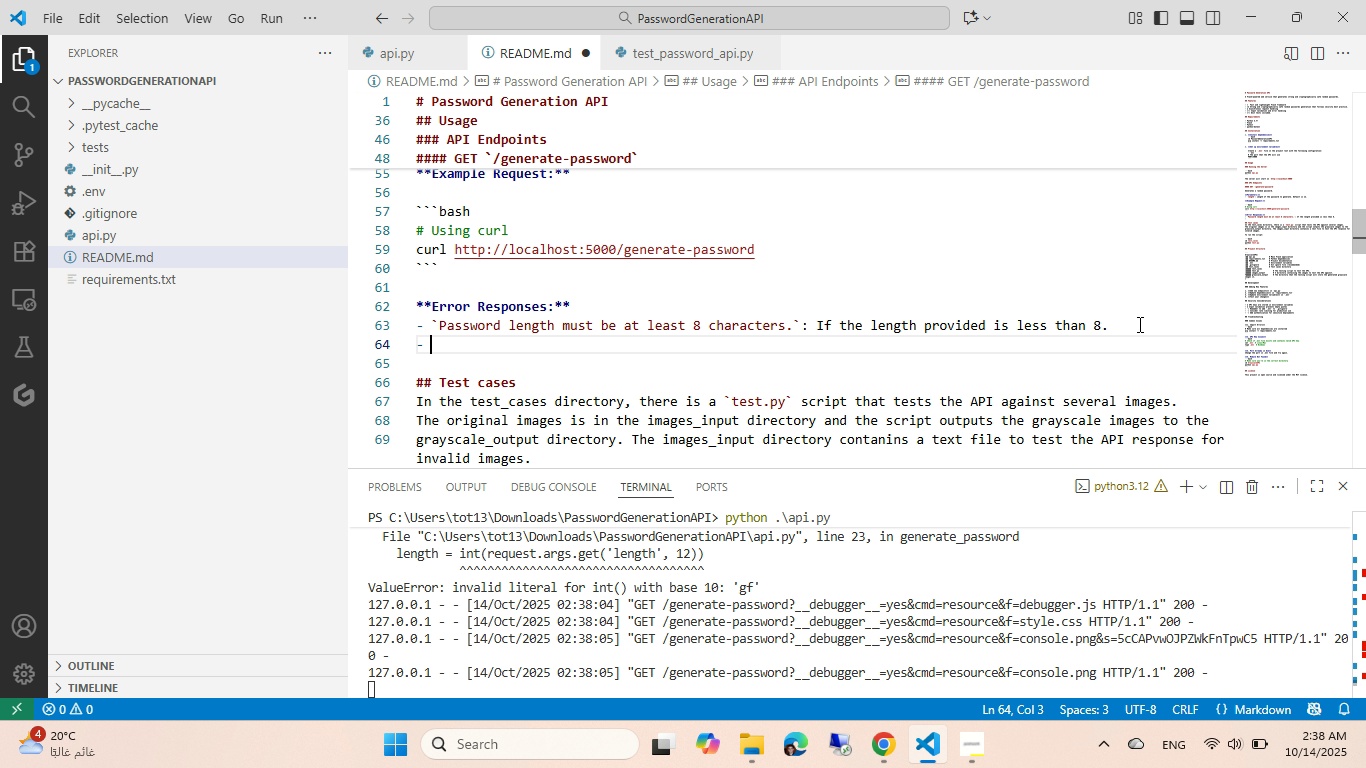 
key(Backquote)
 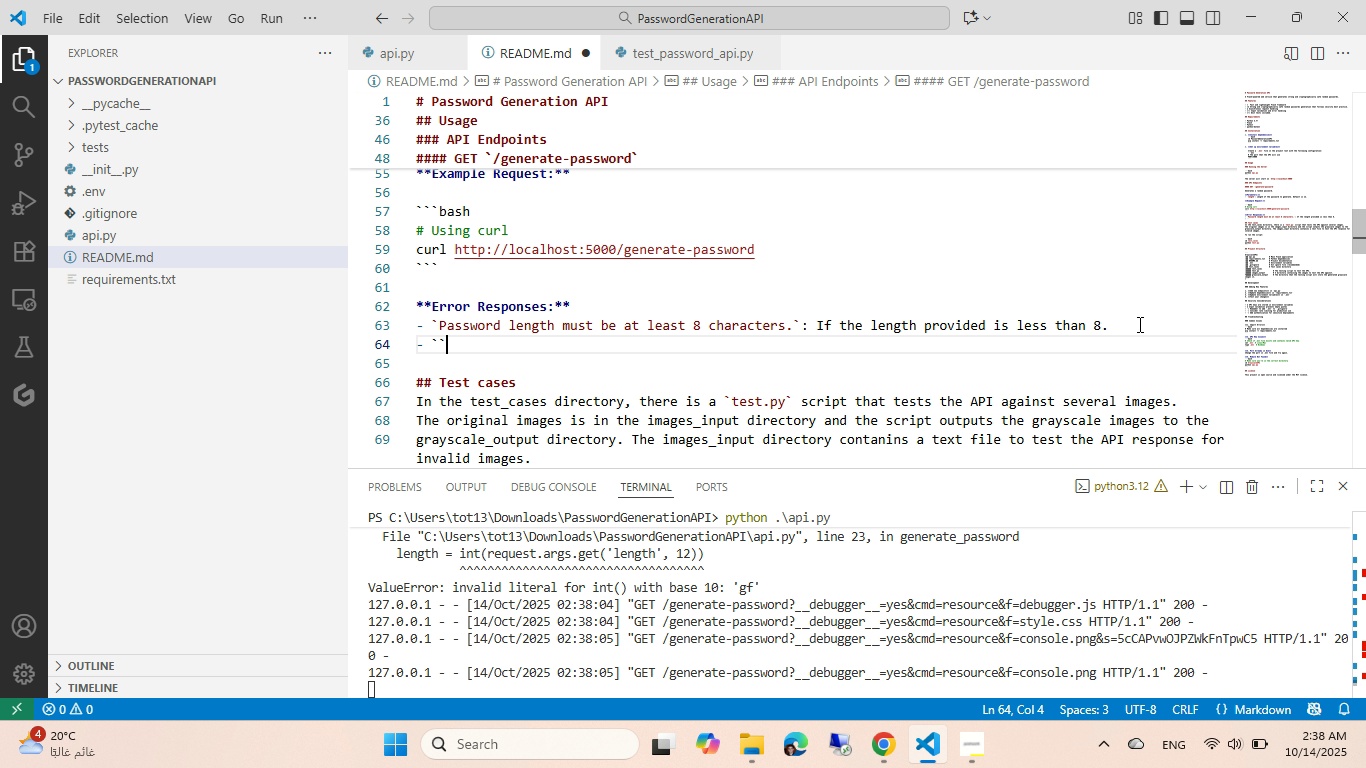 
key(Backquote)
 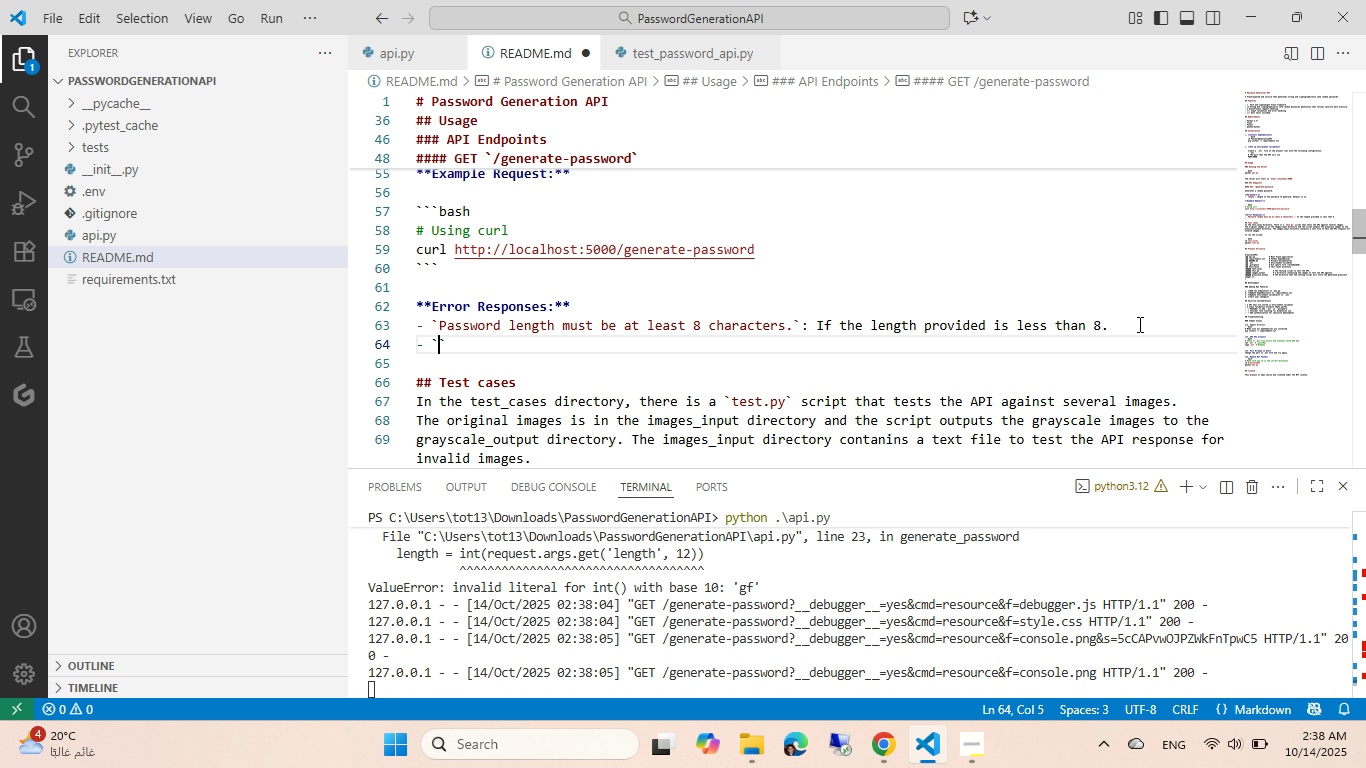 
key(ArrowLeft)
 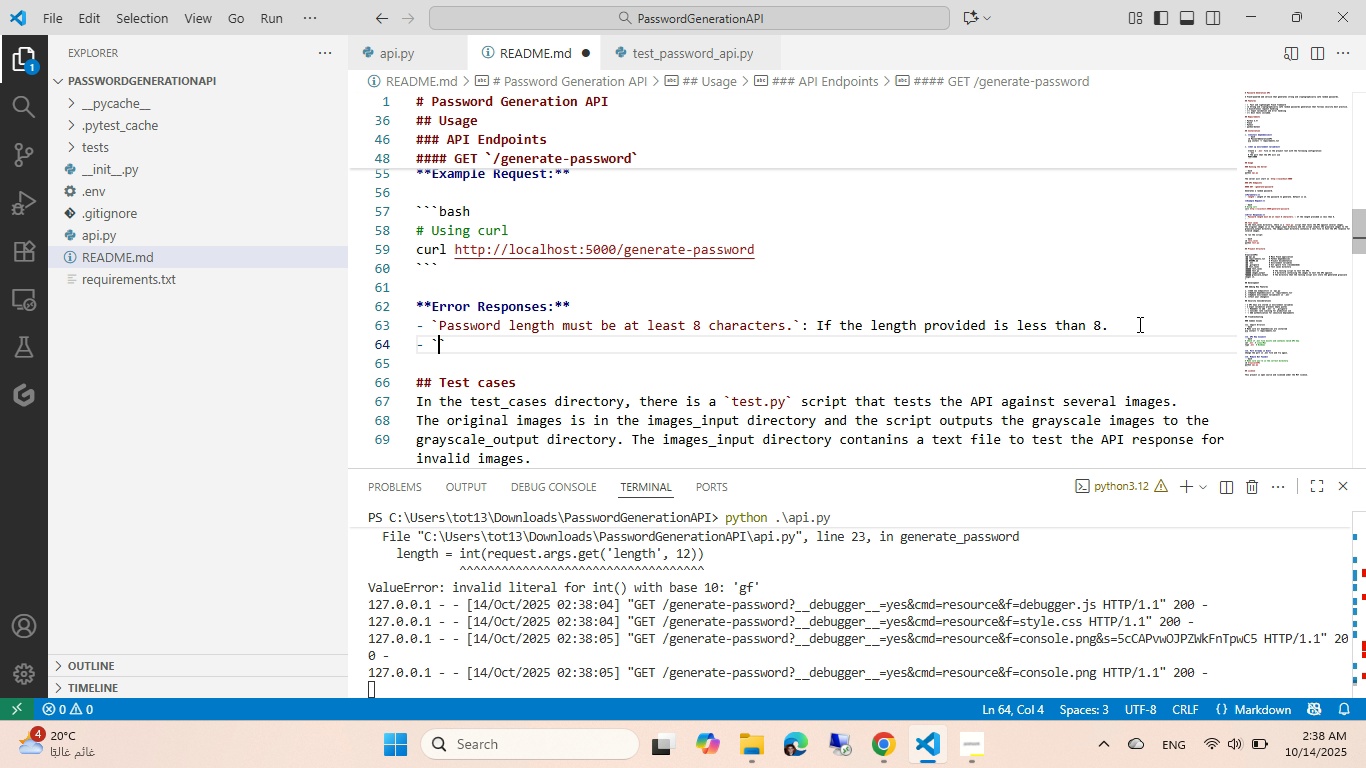 
key(Control+ControlLeft)
 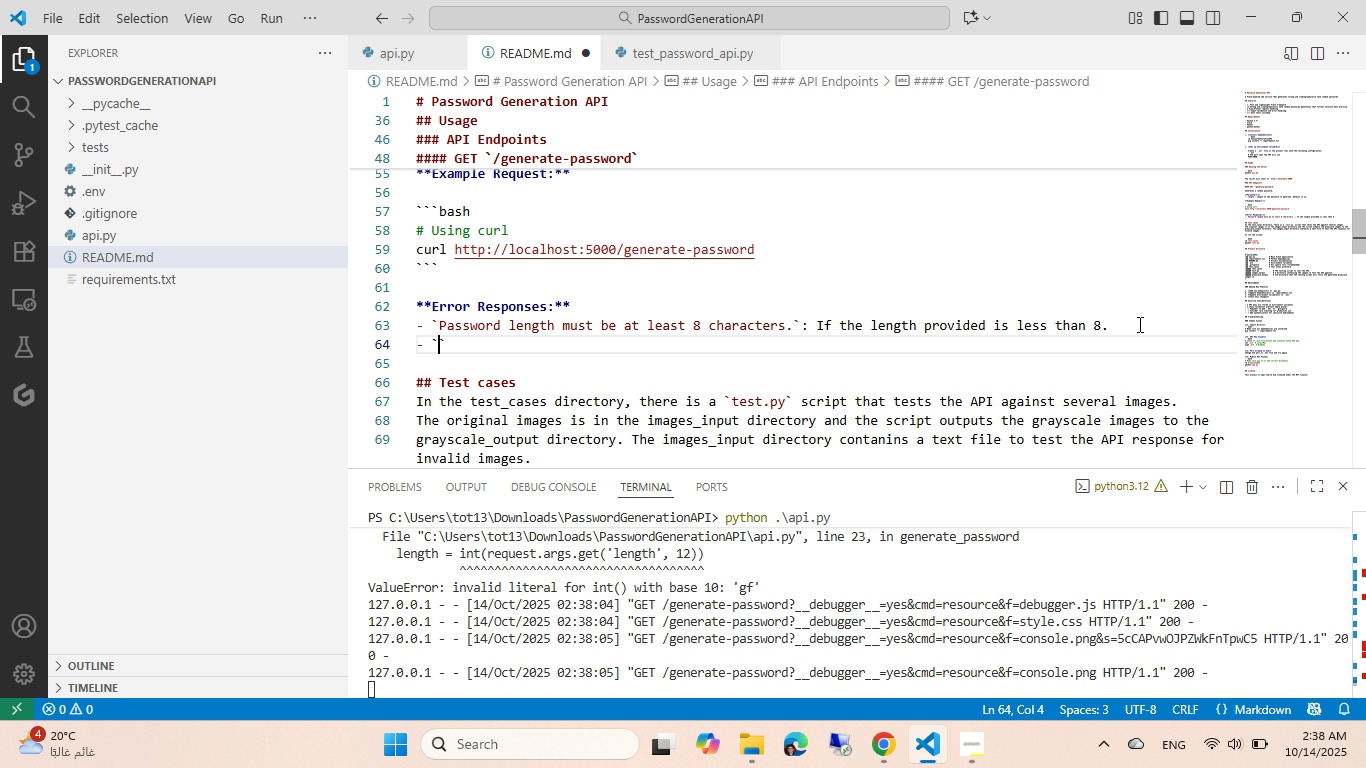 
key(Control+V)
 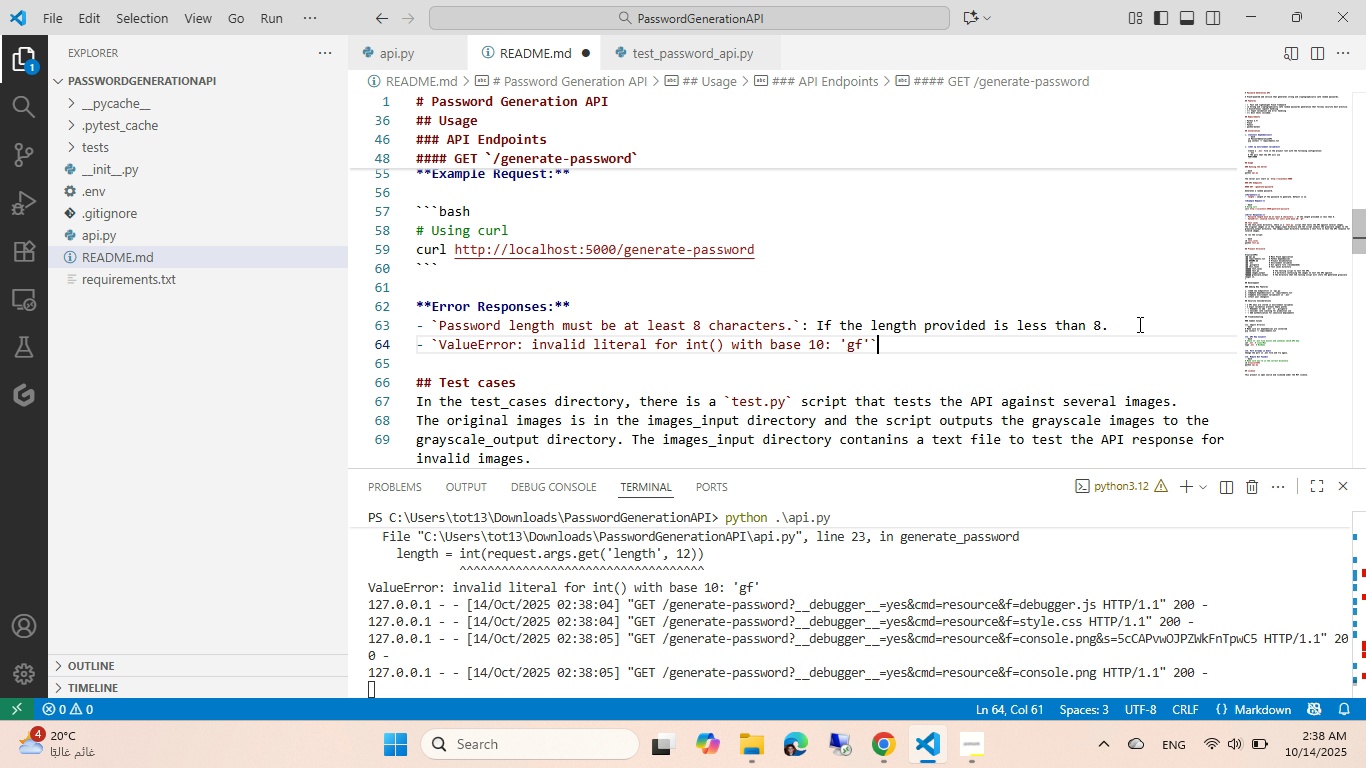 
key(End)
 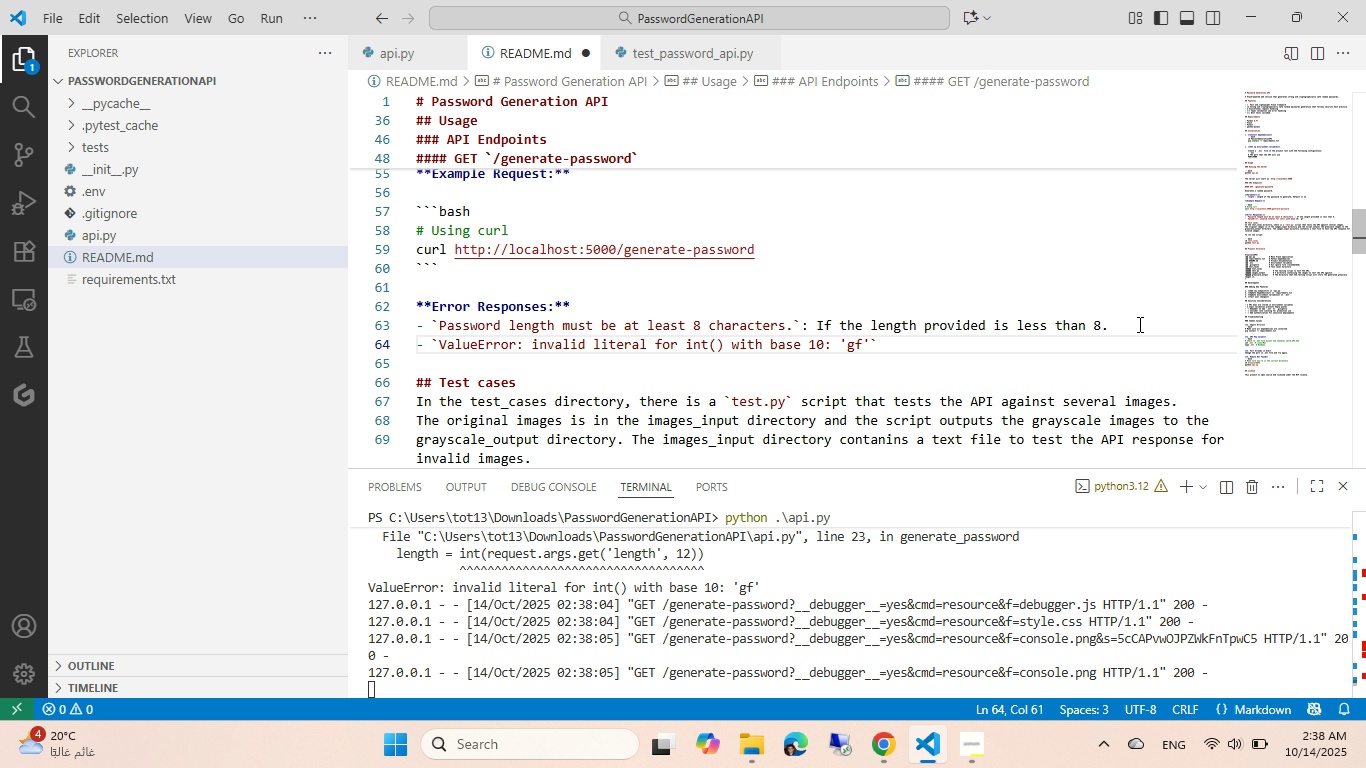 
key(ArrowLeft)
 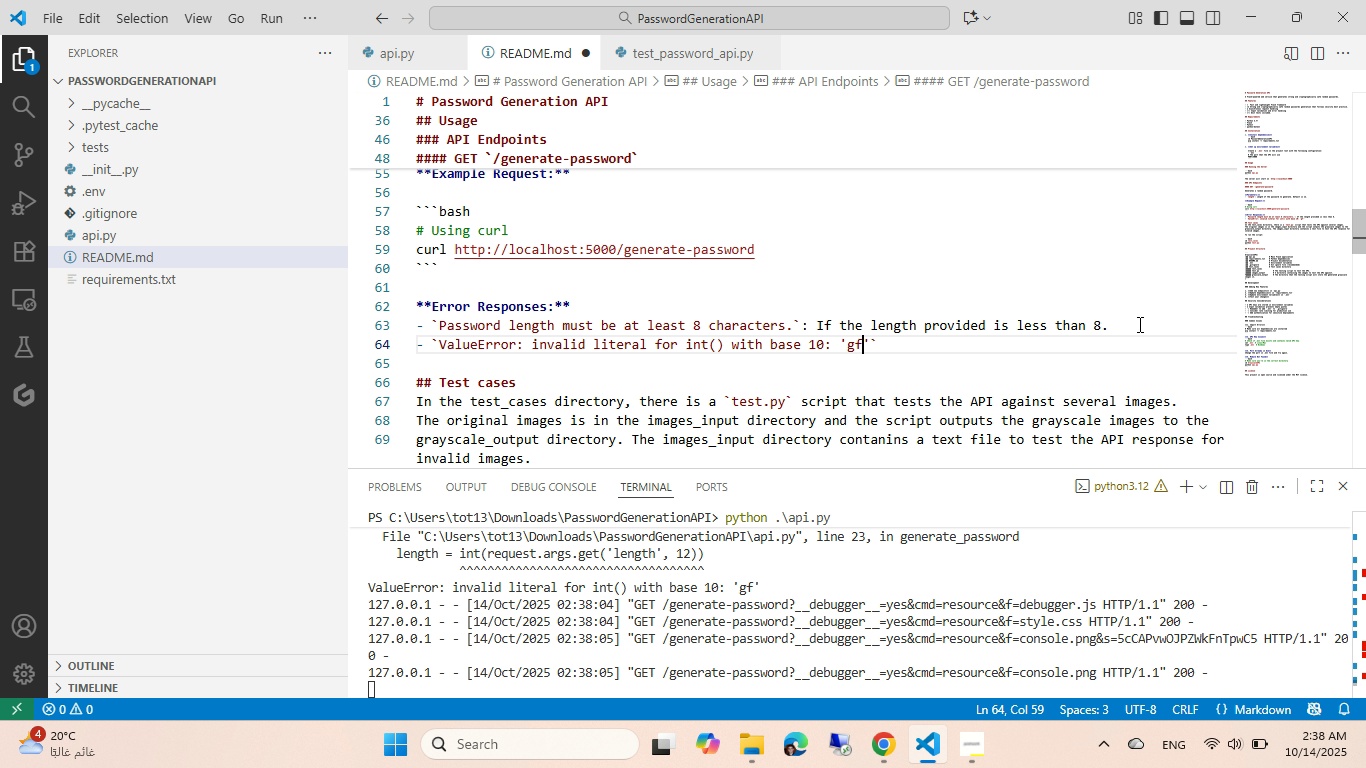 
key(ArrowLeft)
 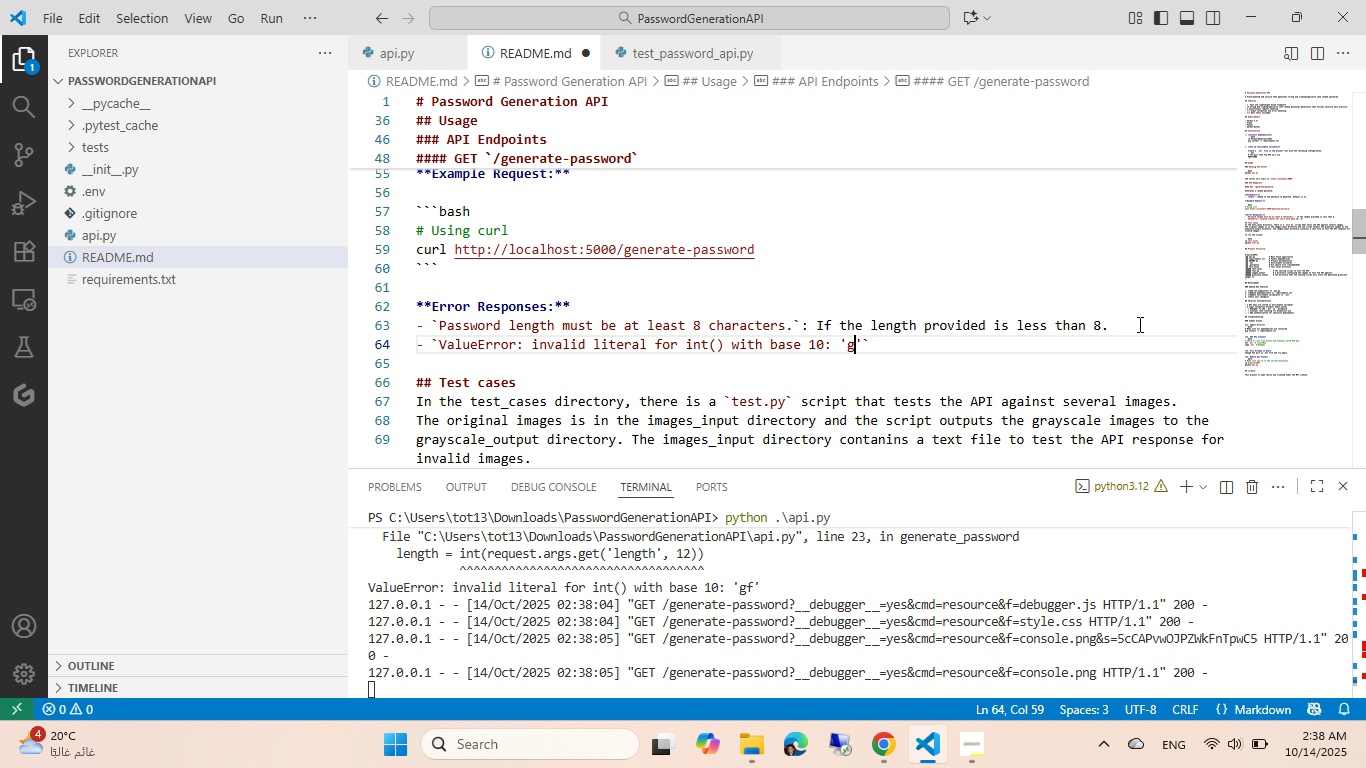 
key(Backspace)
 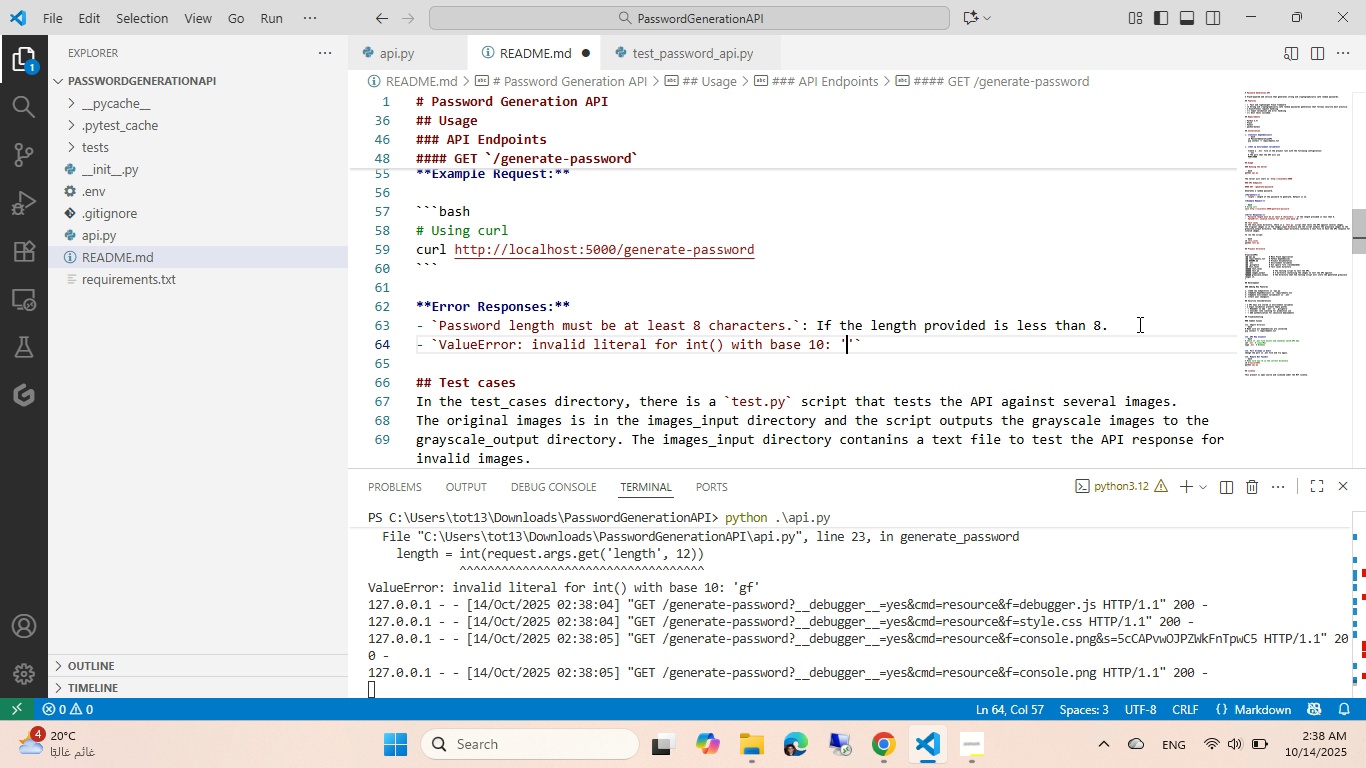 
key(Backspace)
 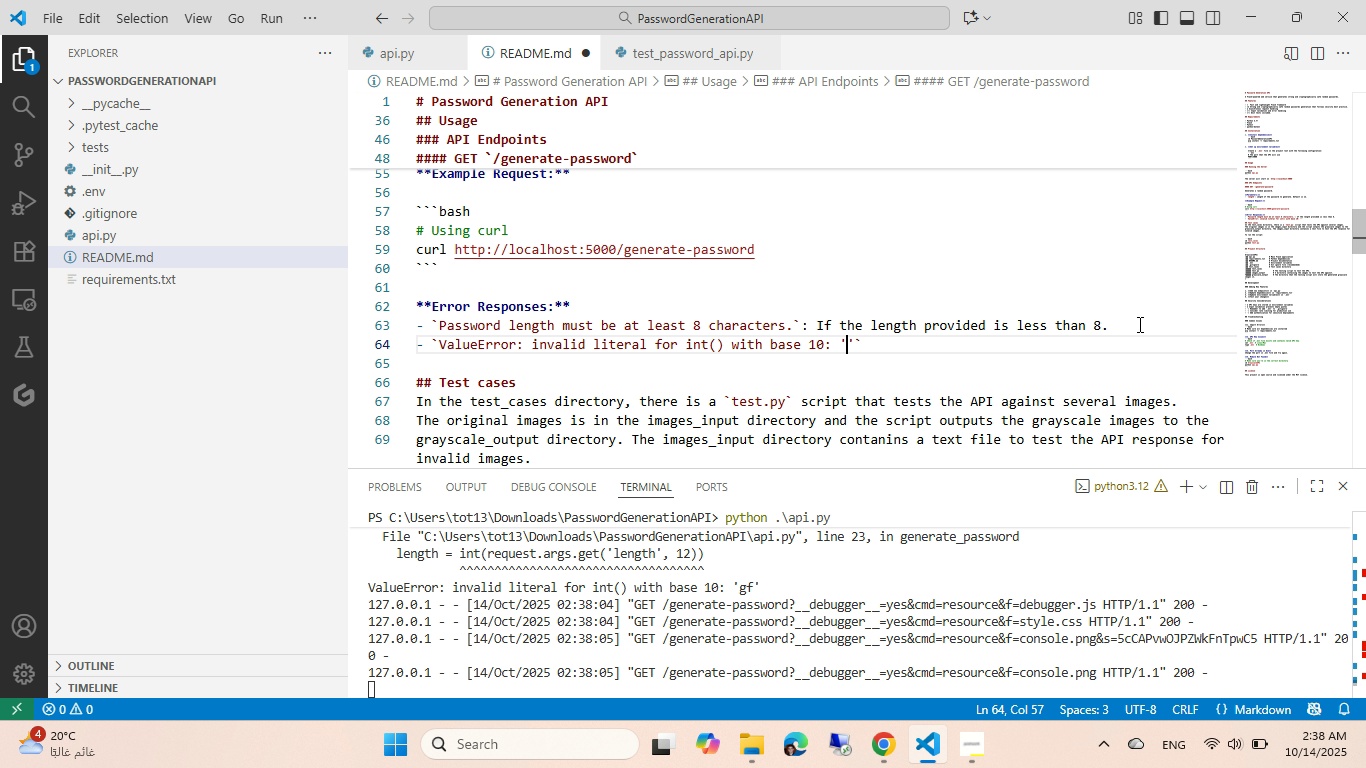 
key(ArrowRight)
 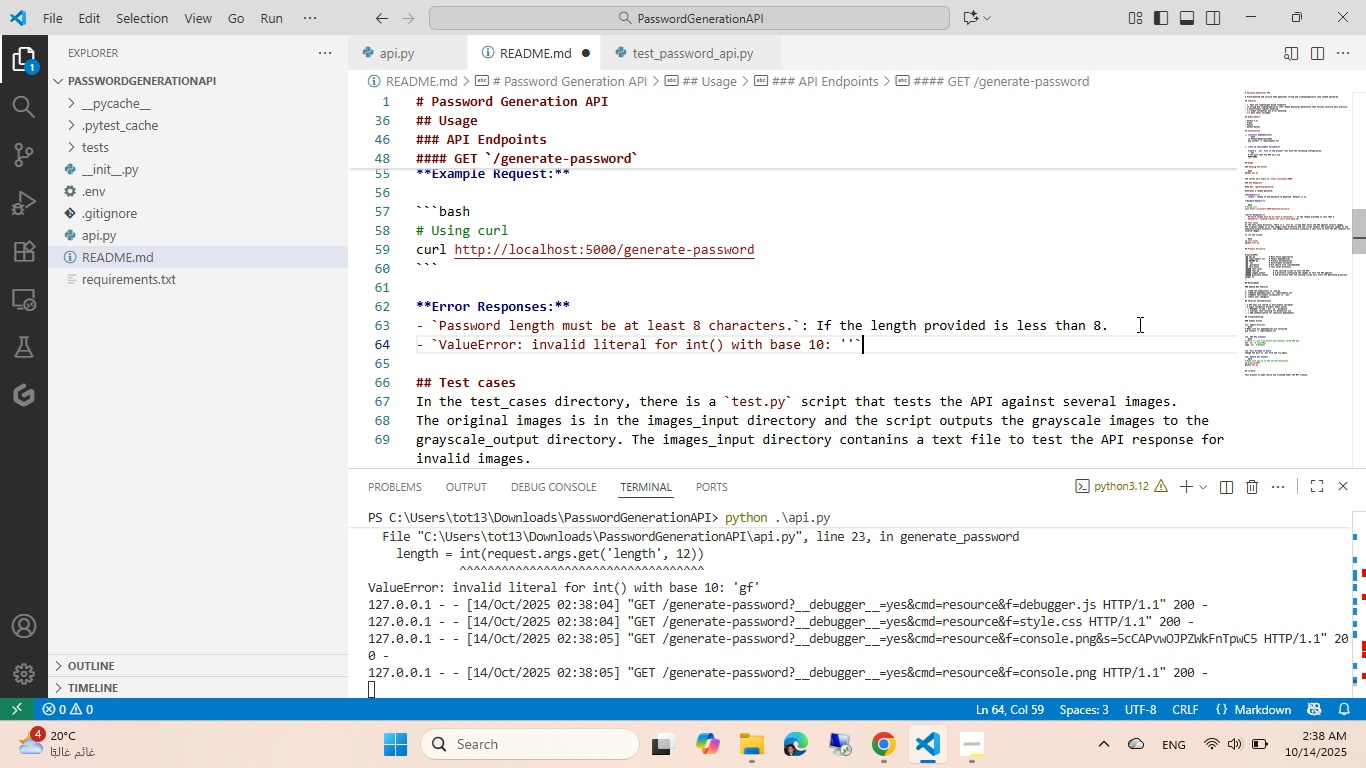 
key(ArrowRight)
 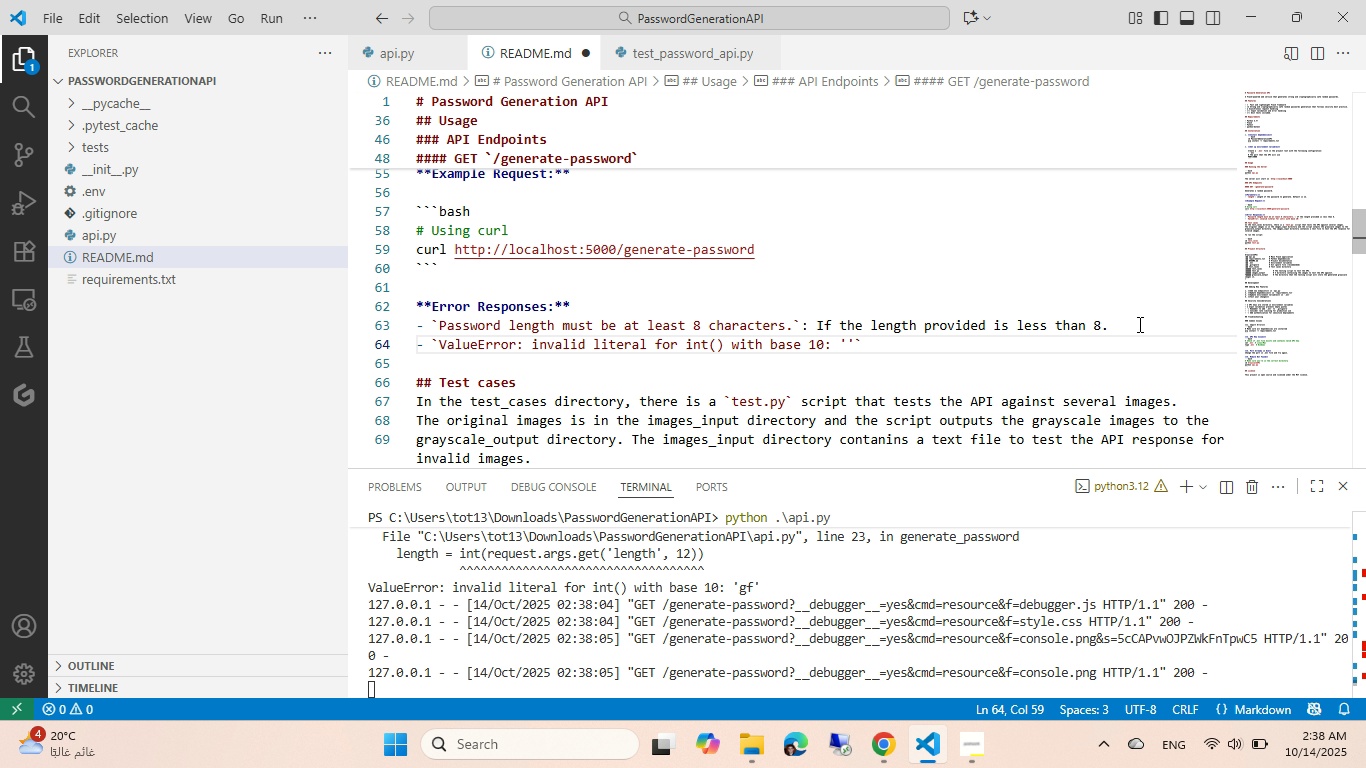 
key(ArrowLeft)
 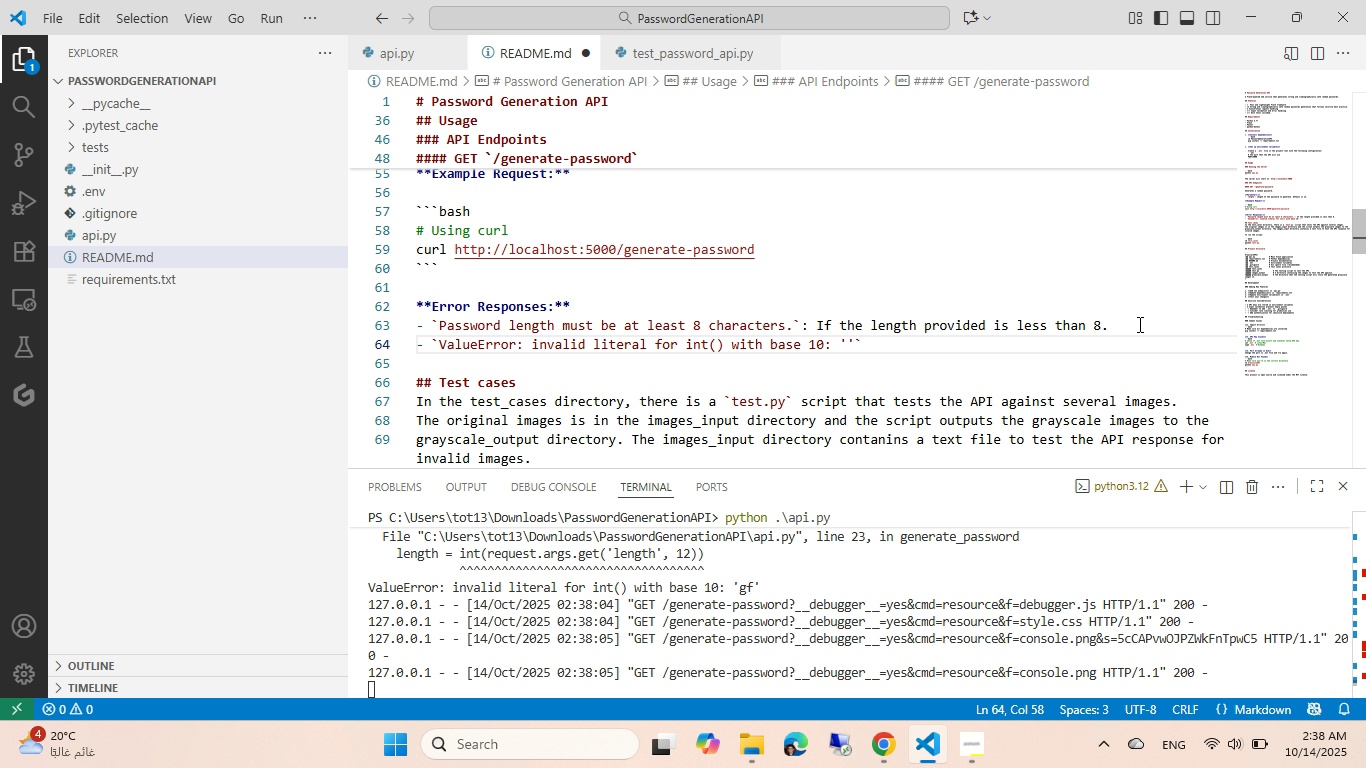 
key(ArrowRight)
 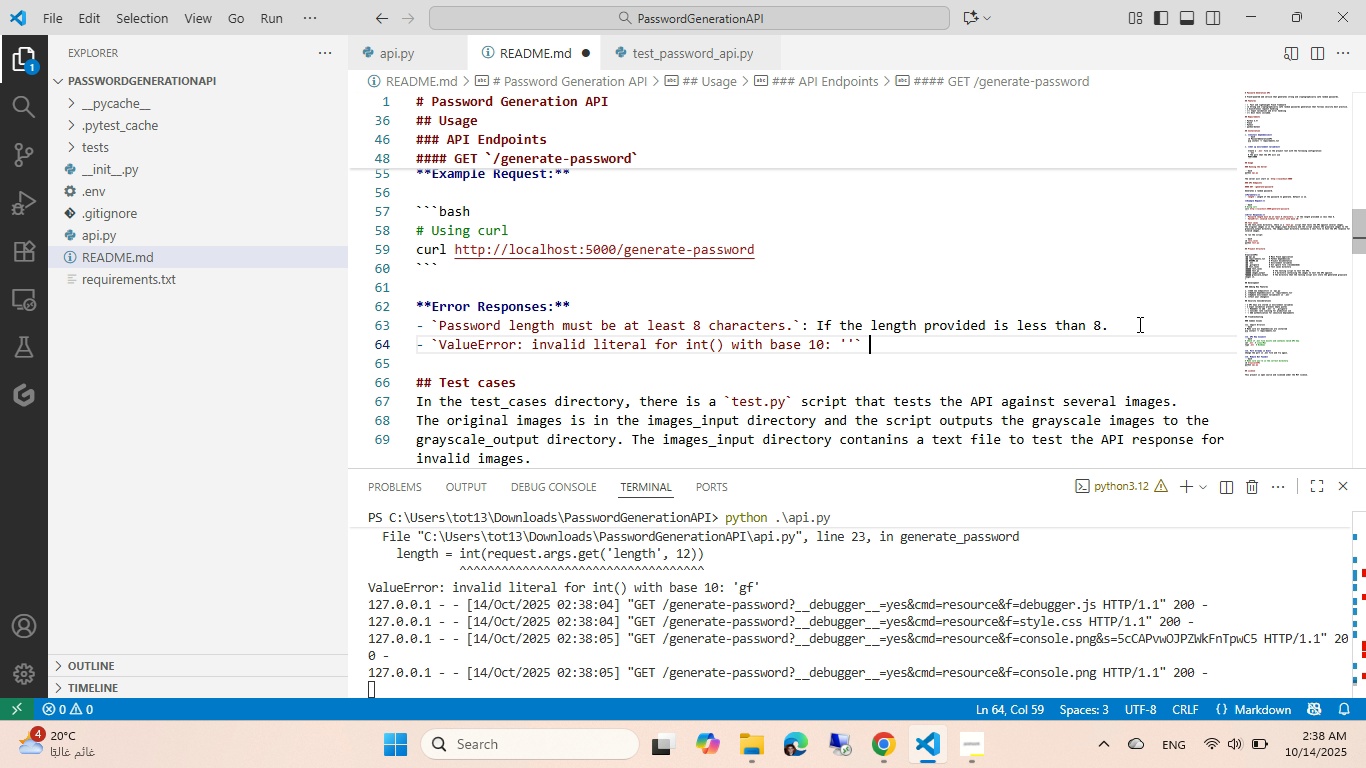 
type( )
key(Backspace)
type(: If the length prodied is nota  number.)
 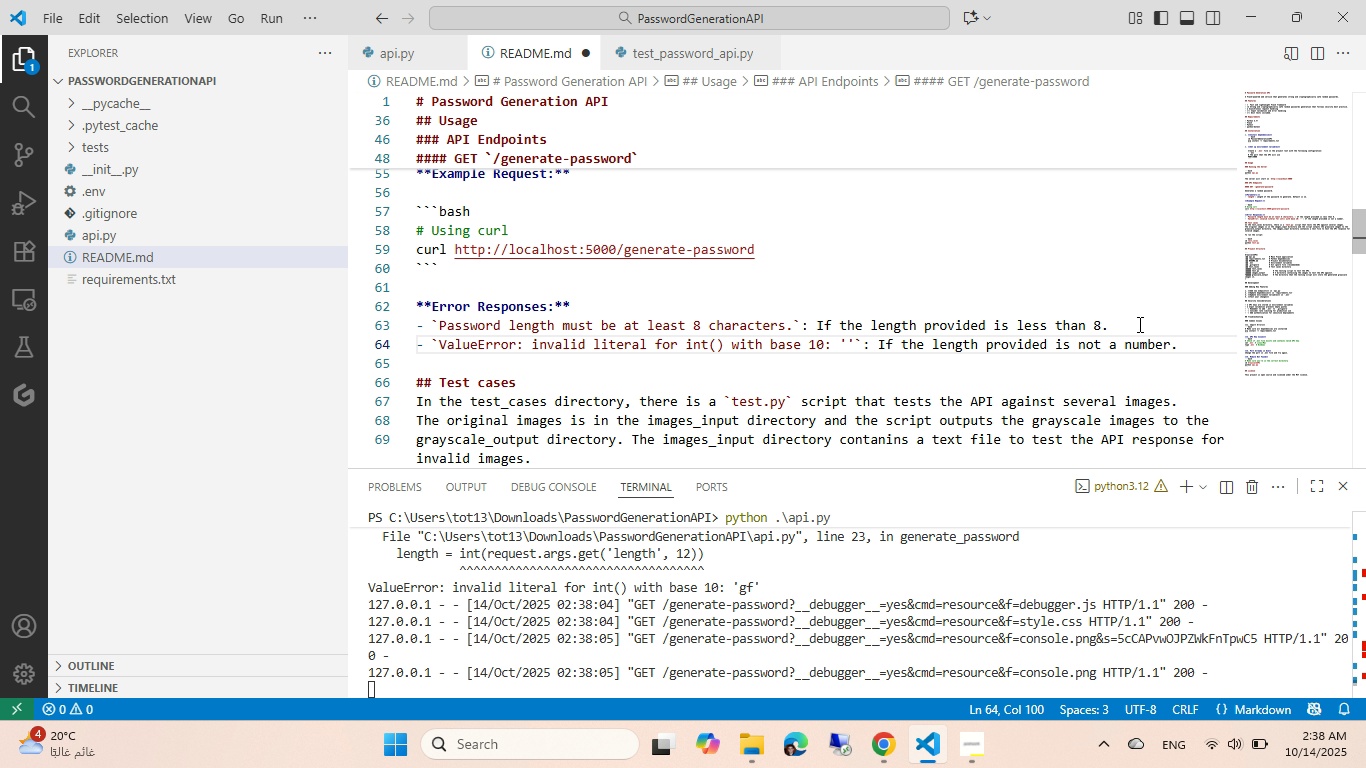 
hold_key(key=V, duration=0.35)
 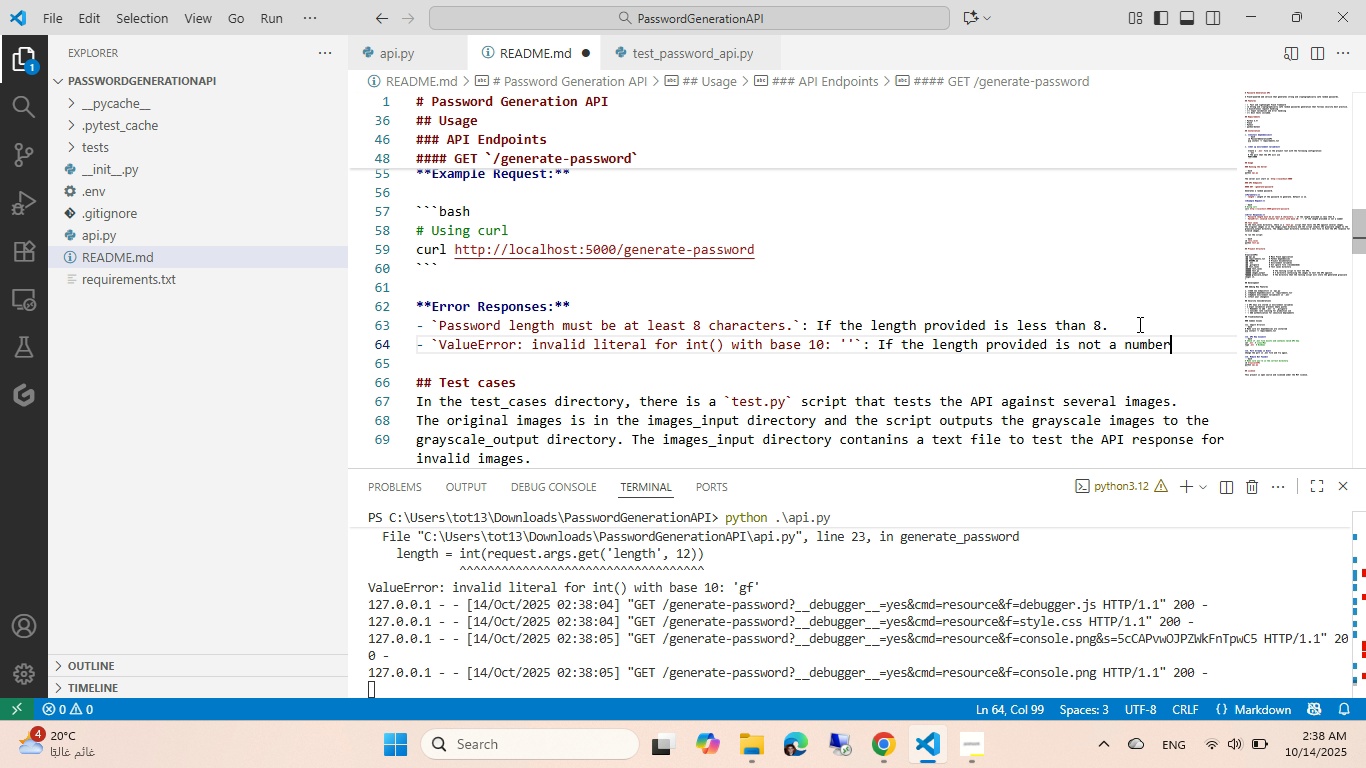 
key(Control+ControlLeft)
 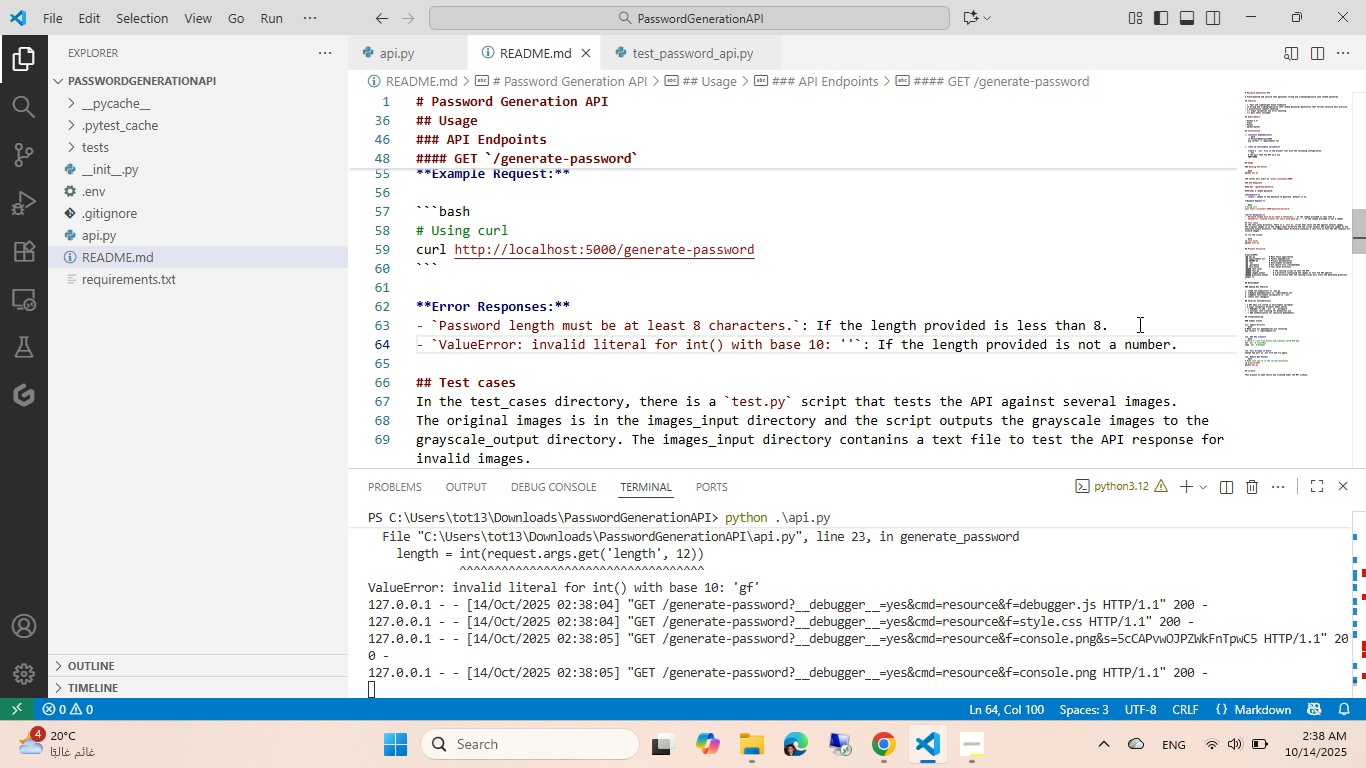 
key(Control+S)
 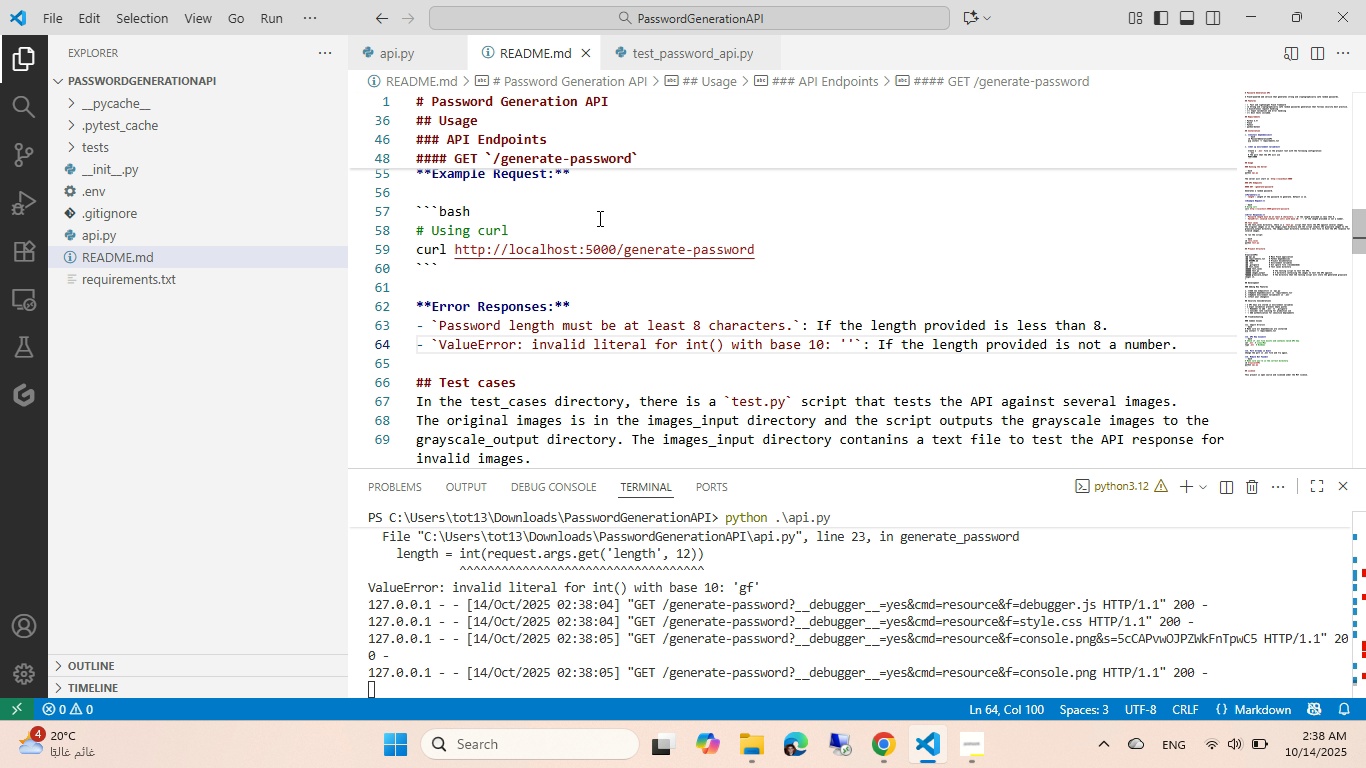 
scroll: coordinate [598, 218], scroll_direction: up, amount: 2.0
 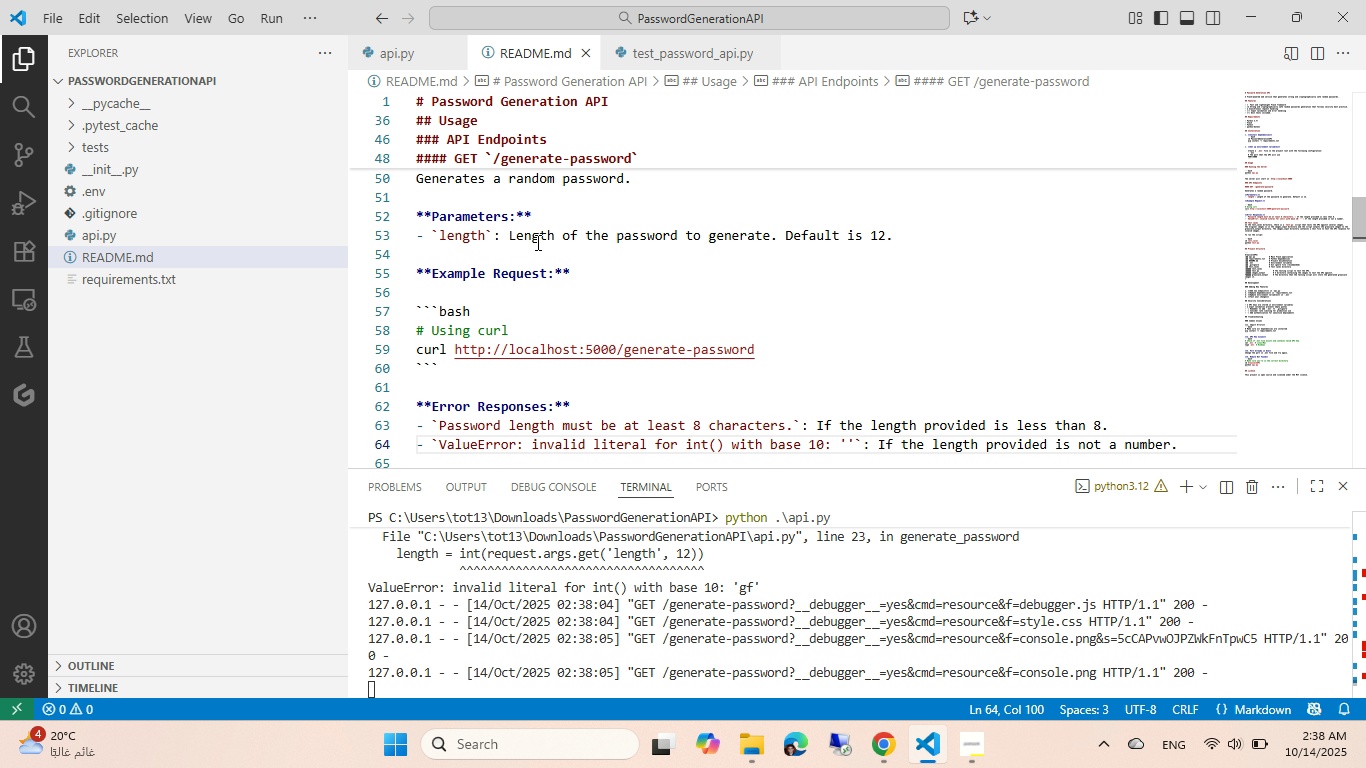 
wait(5.08)
 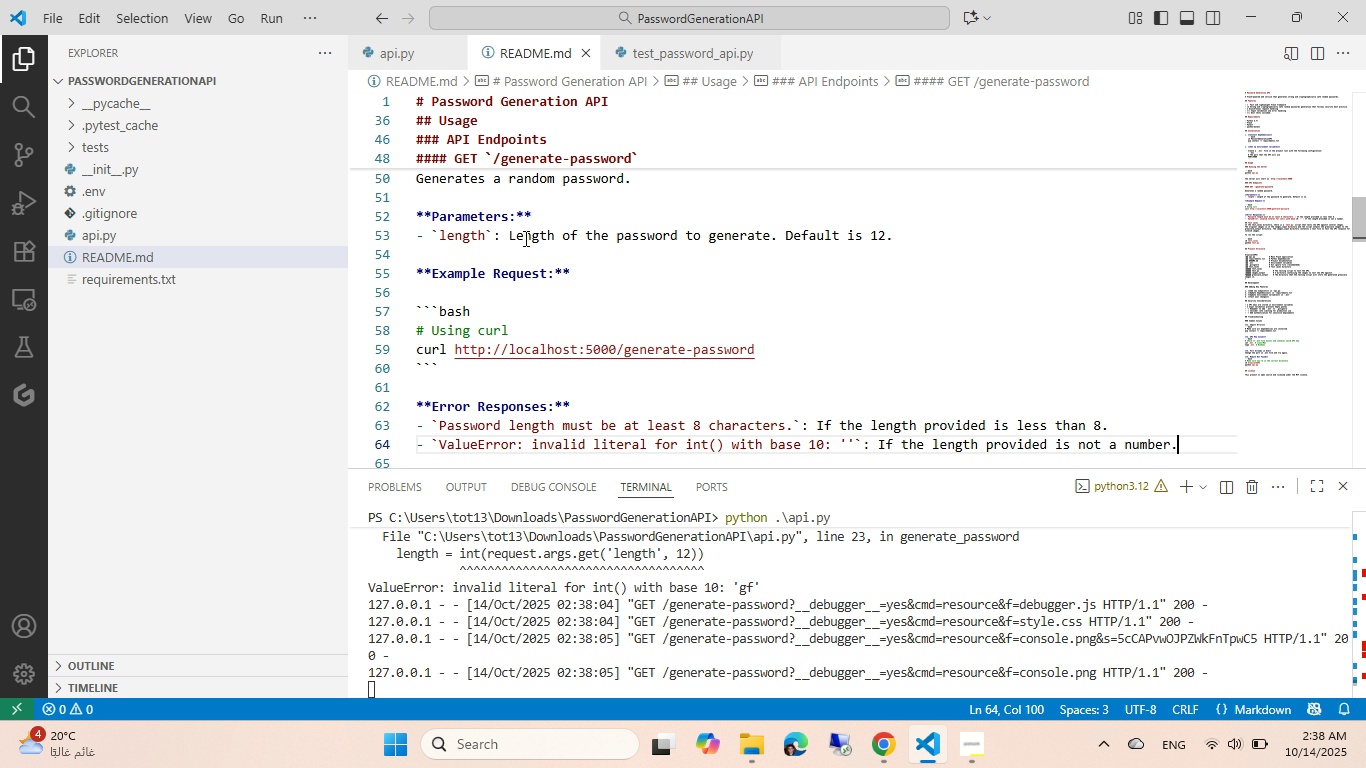 
scroll: coordinate [695, 247], scroll_direction: down, amount: 6.0
 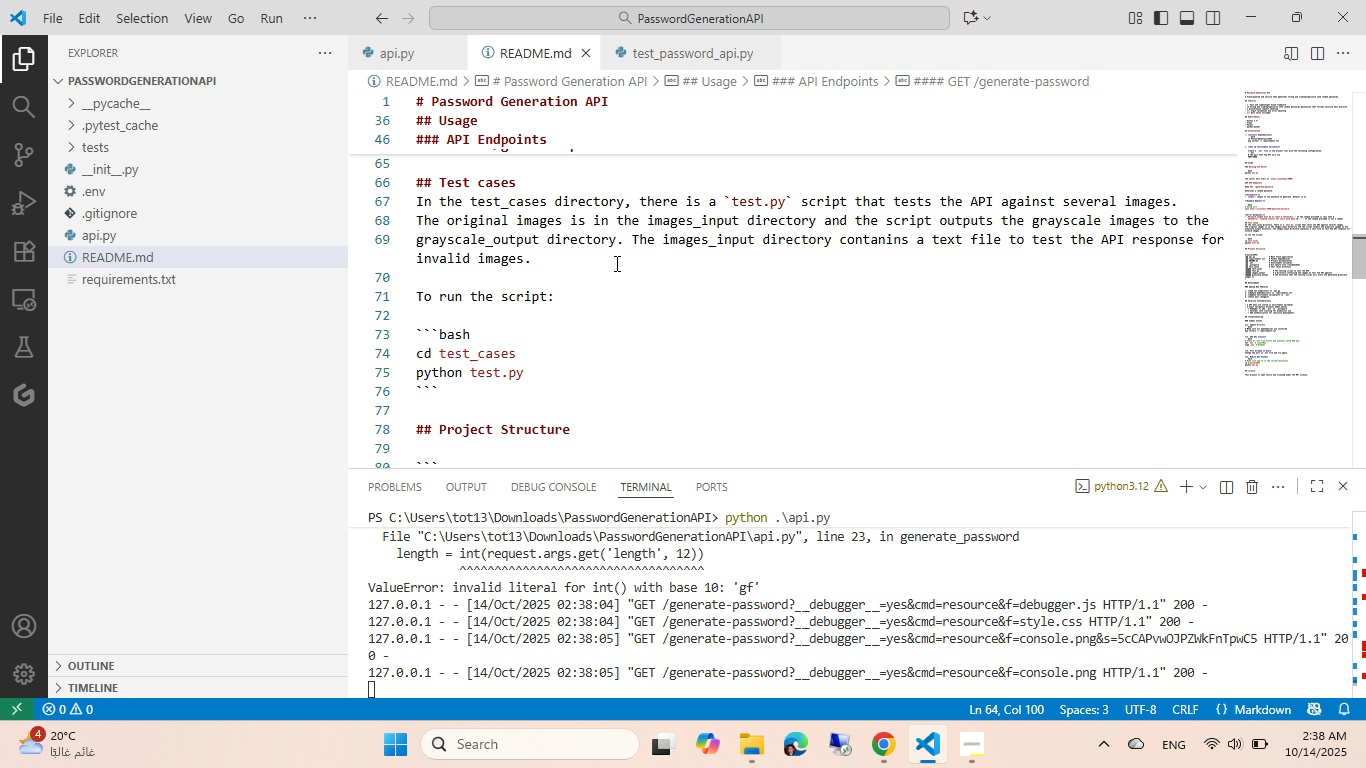 
scroll: coordinate [615, 263], scroll_direction: up, amount: 1.0
 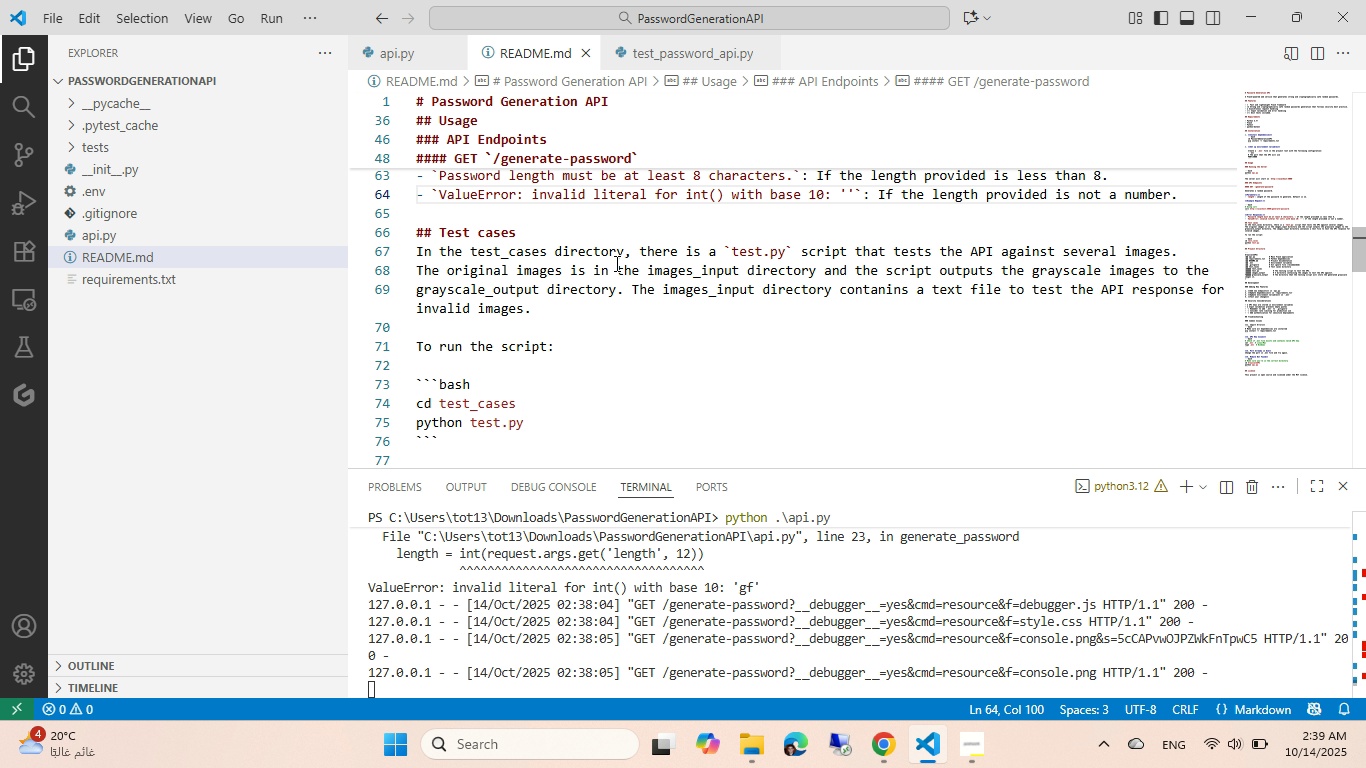 
wait(11.28)
 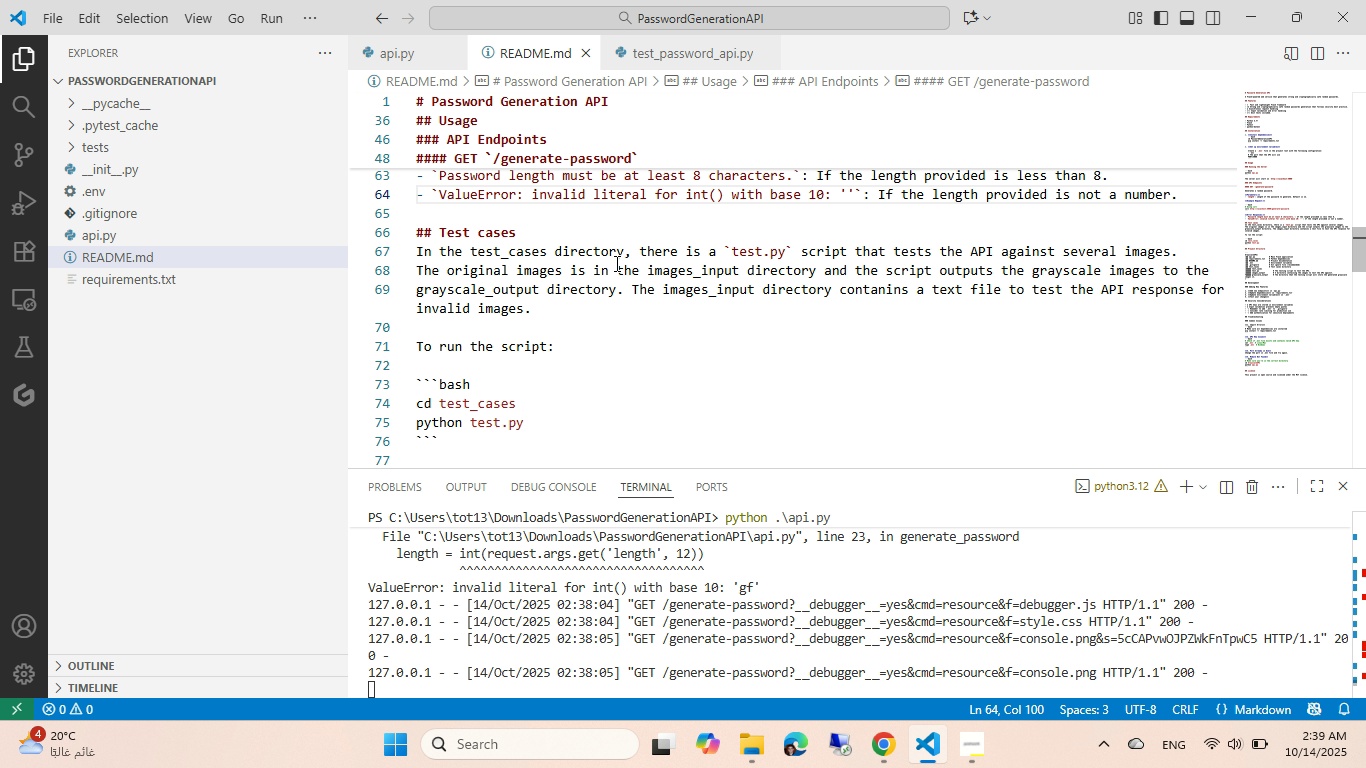 
left_click([514, 226])
 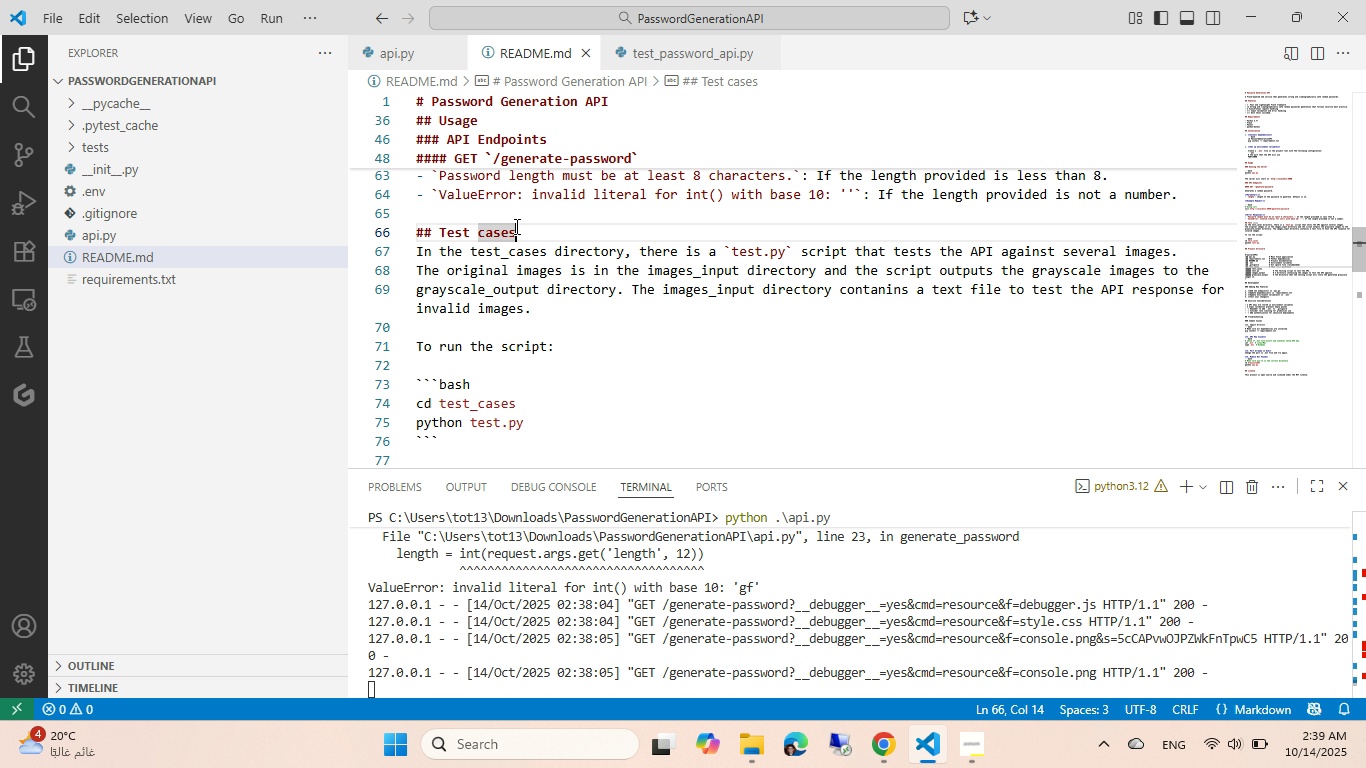 
key(Control+Backspace)
 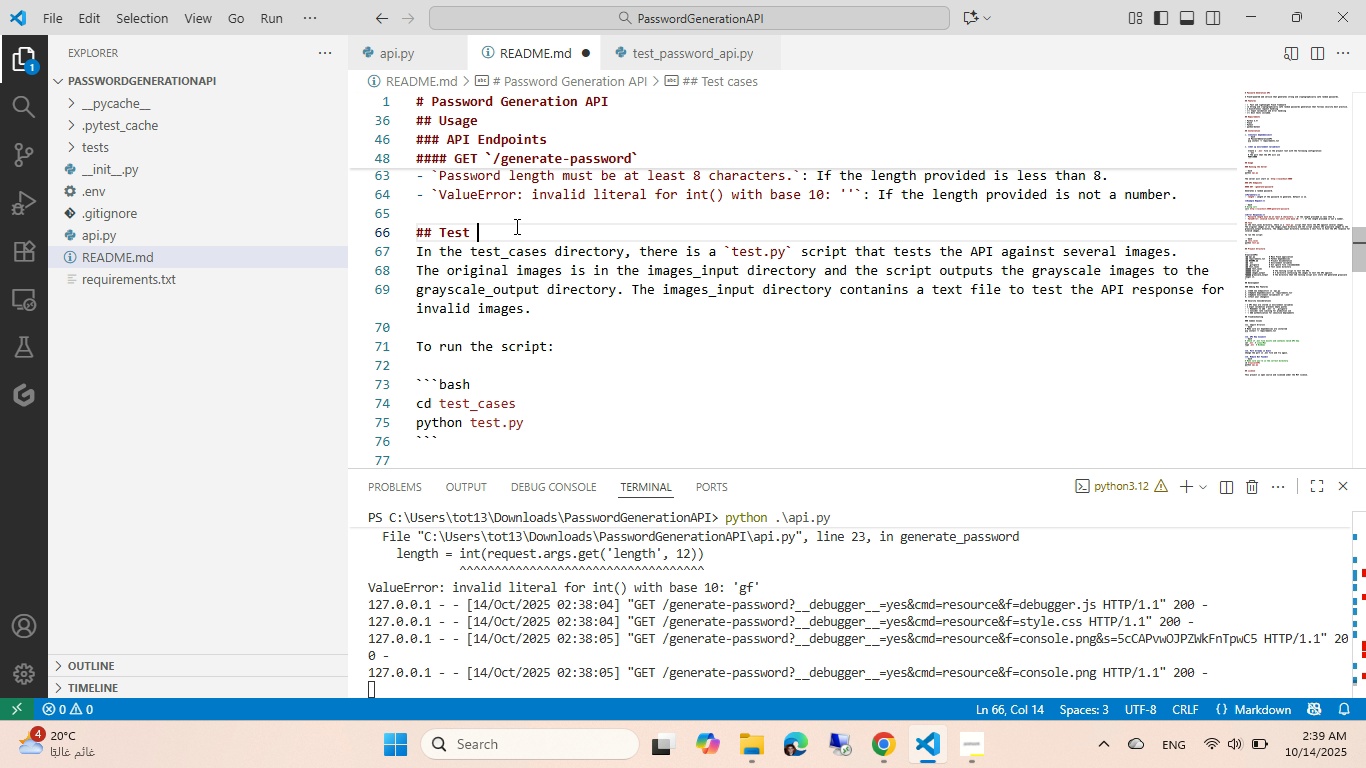 
key(Control+Backspace)
 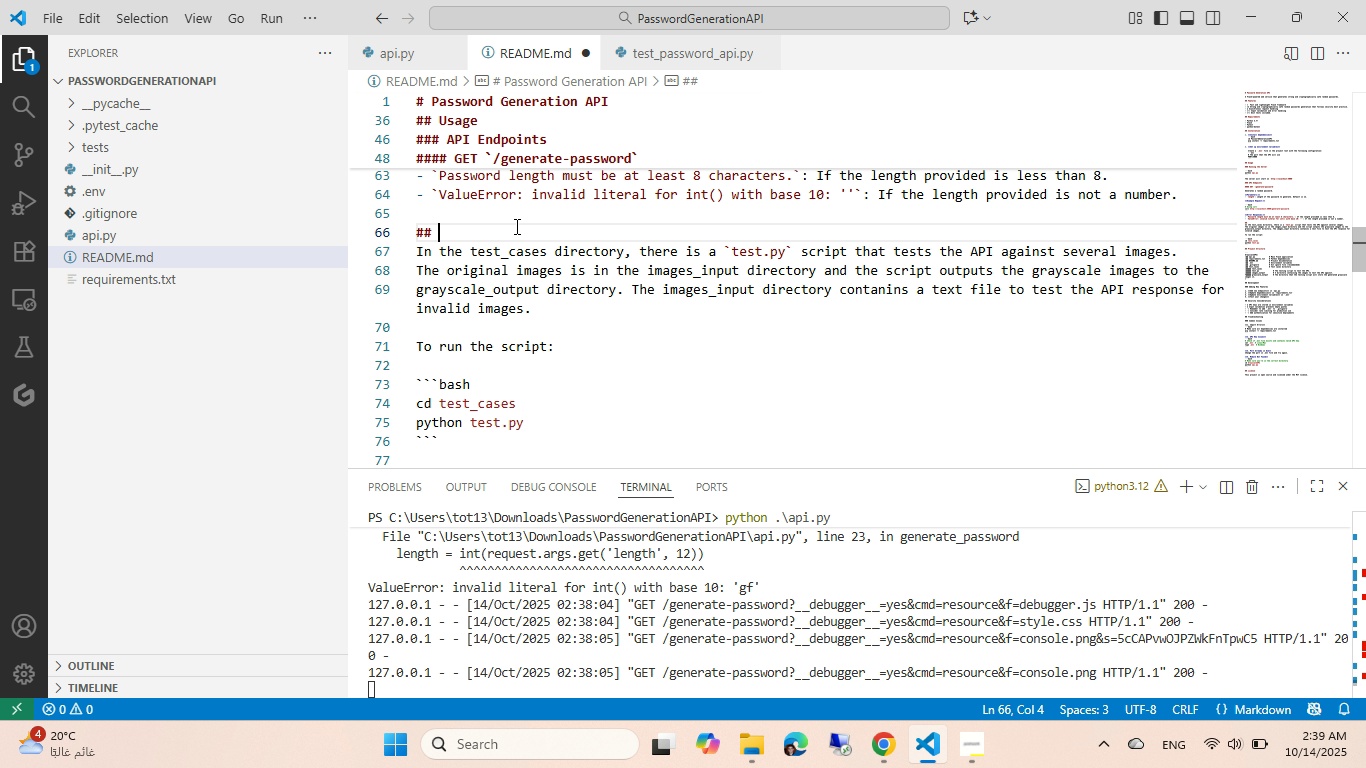 
key(Control+Shift+ShiftLeft)
 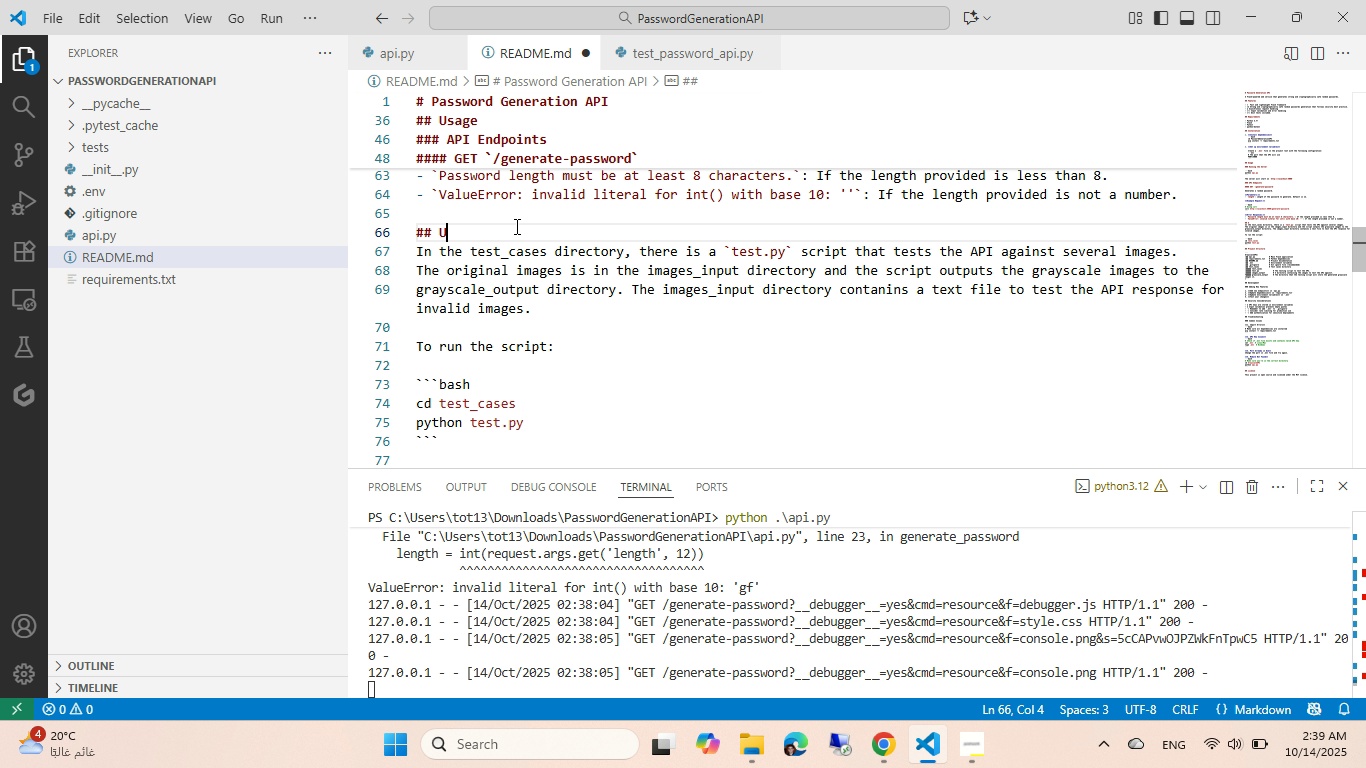 
key(Control+Shift+U)
 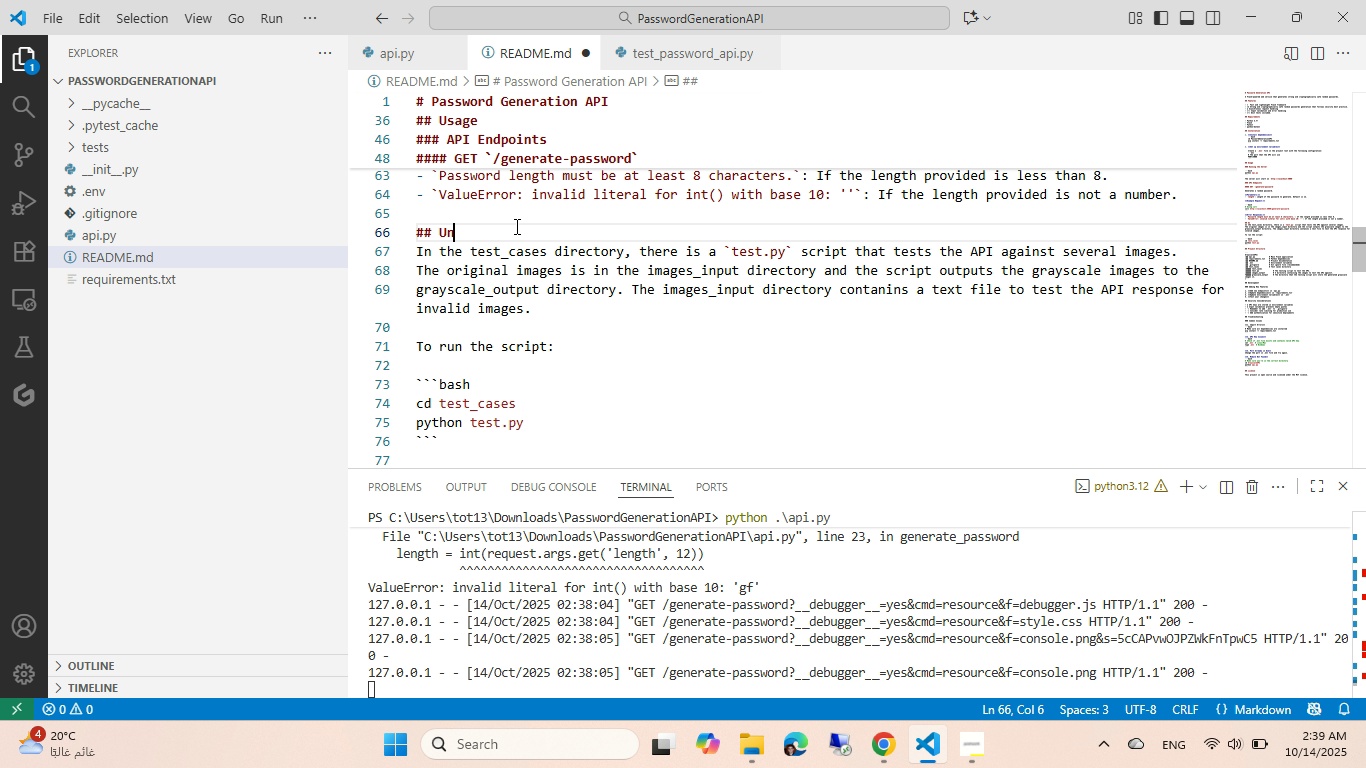 
key(Control+N)
 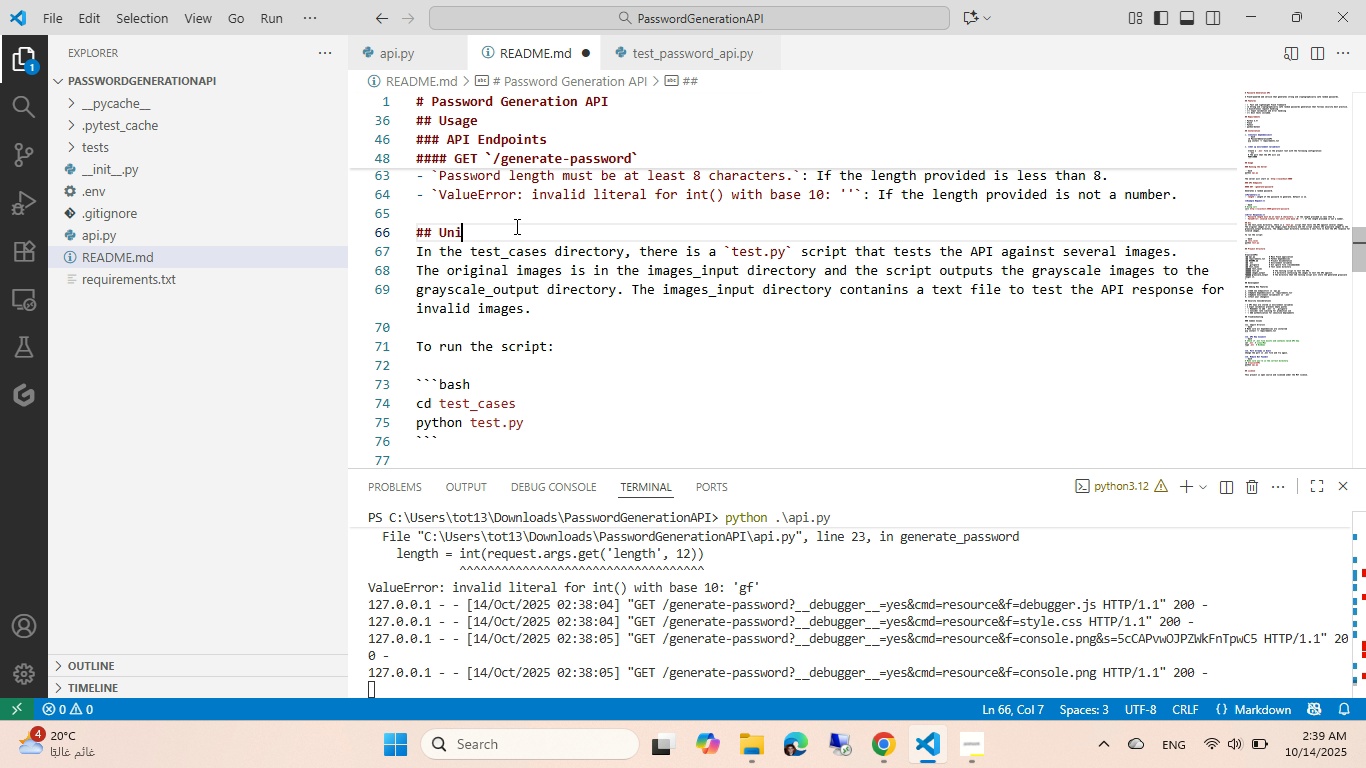 
type(it tests)
 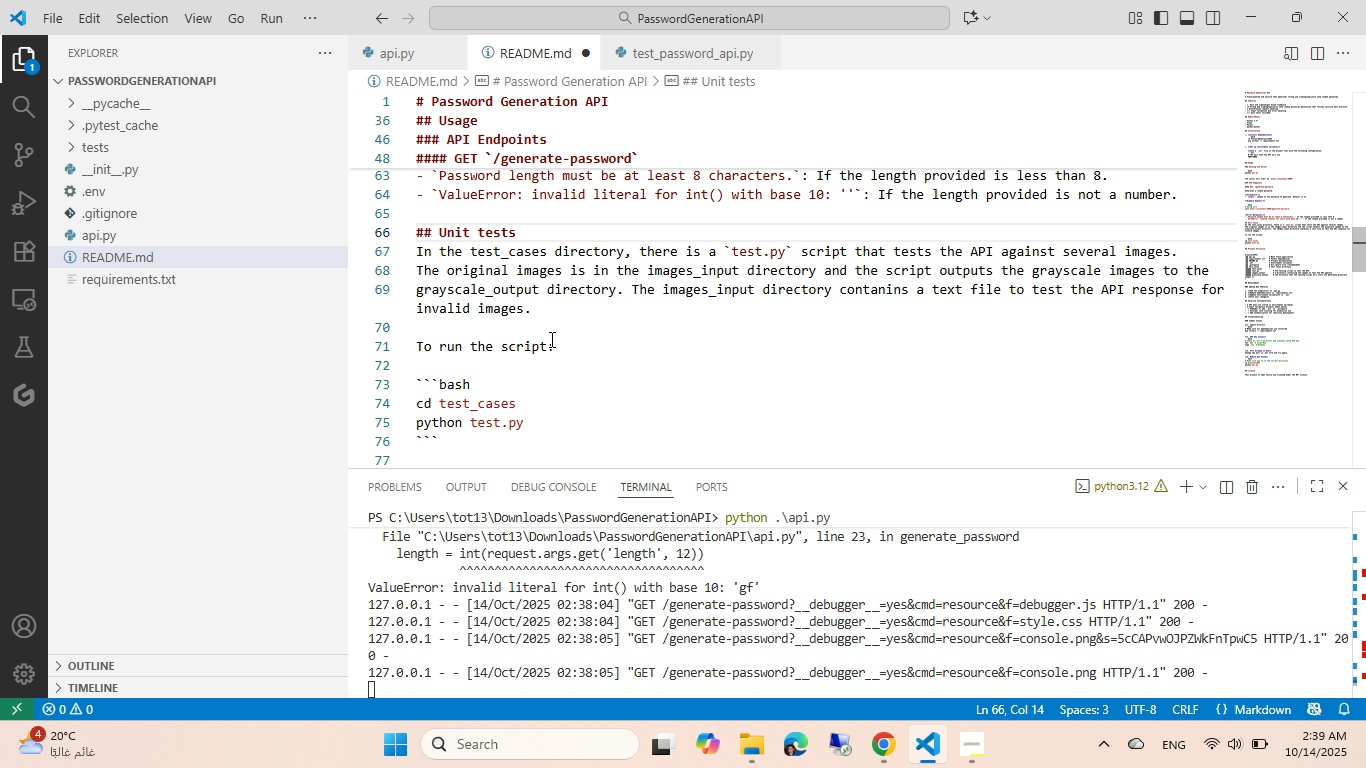 
left_click_drag(start_coordinate=[536, 313], to_coordinate=[408, 246])